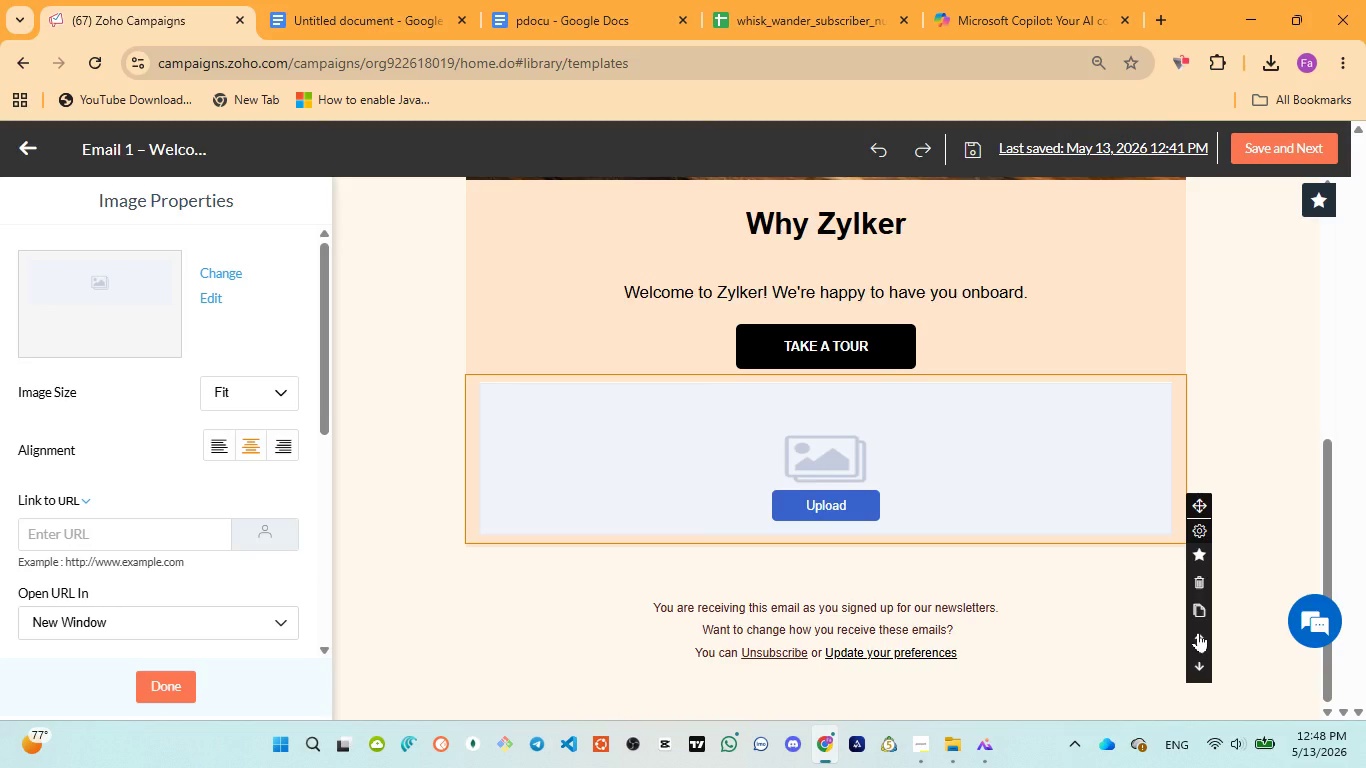 
triple_click([1198, 632])
 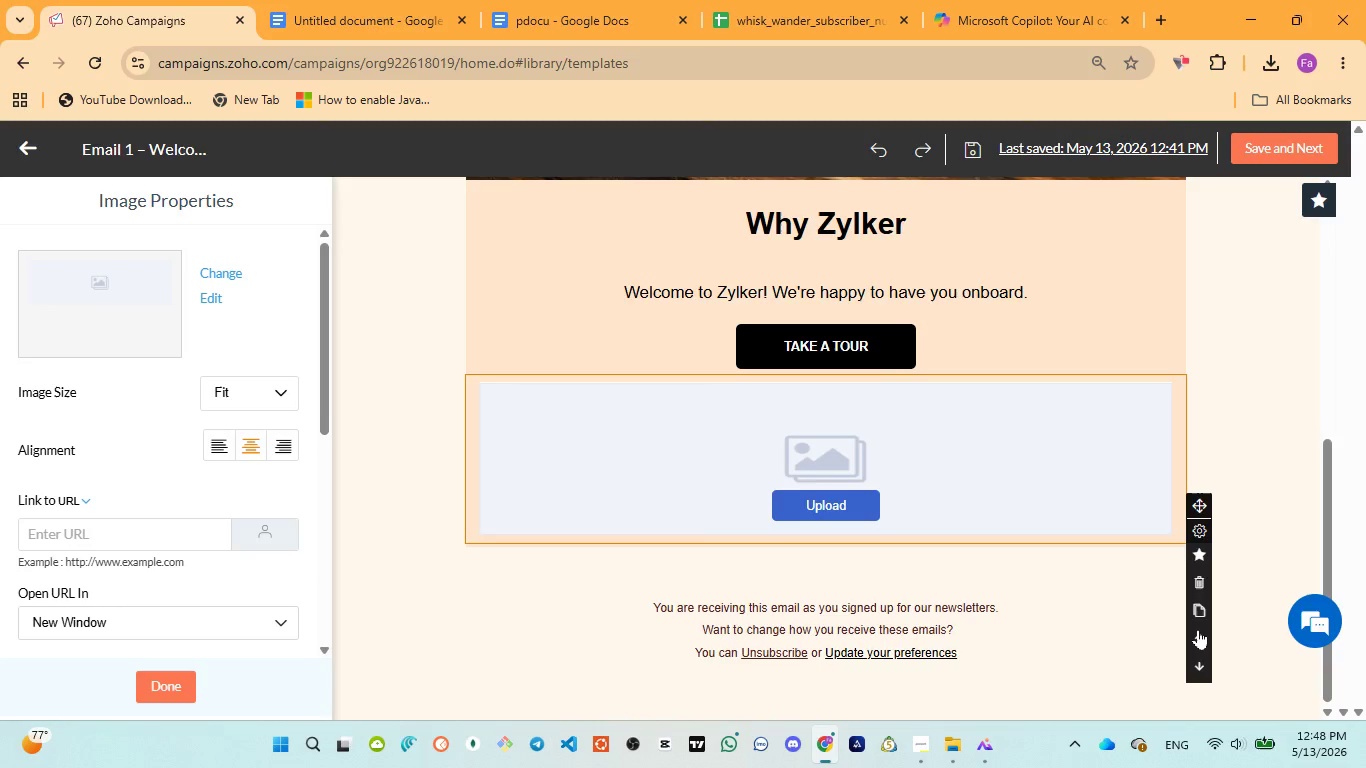 
double_click([1198, 629])
 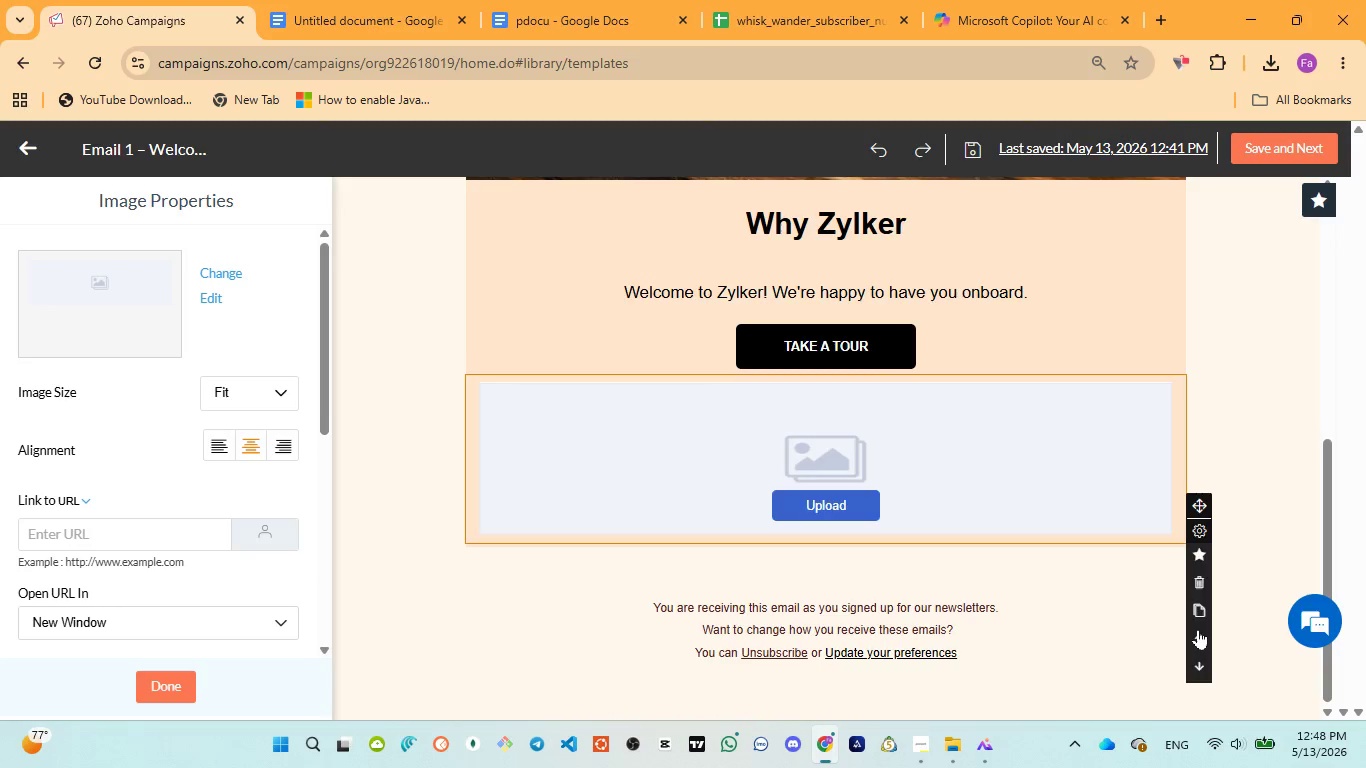 
triple_click([1198, 629])
 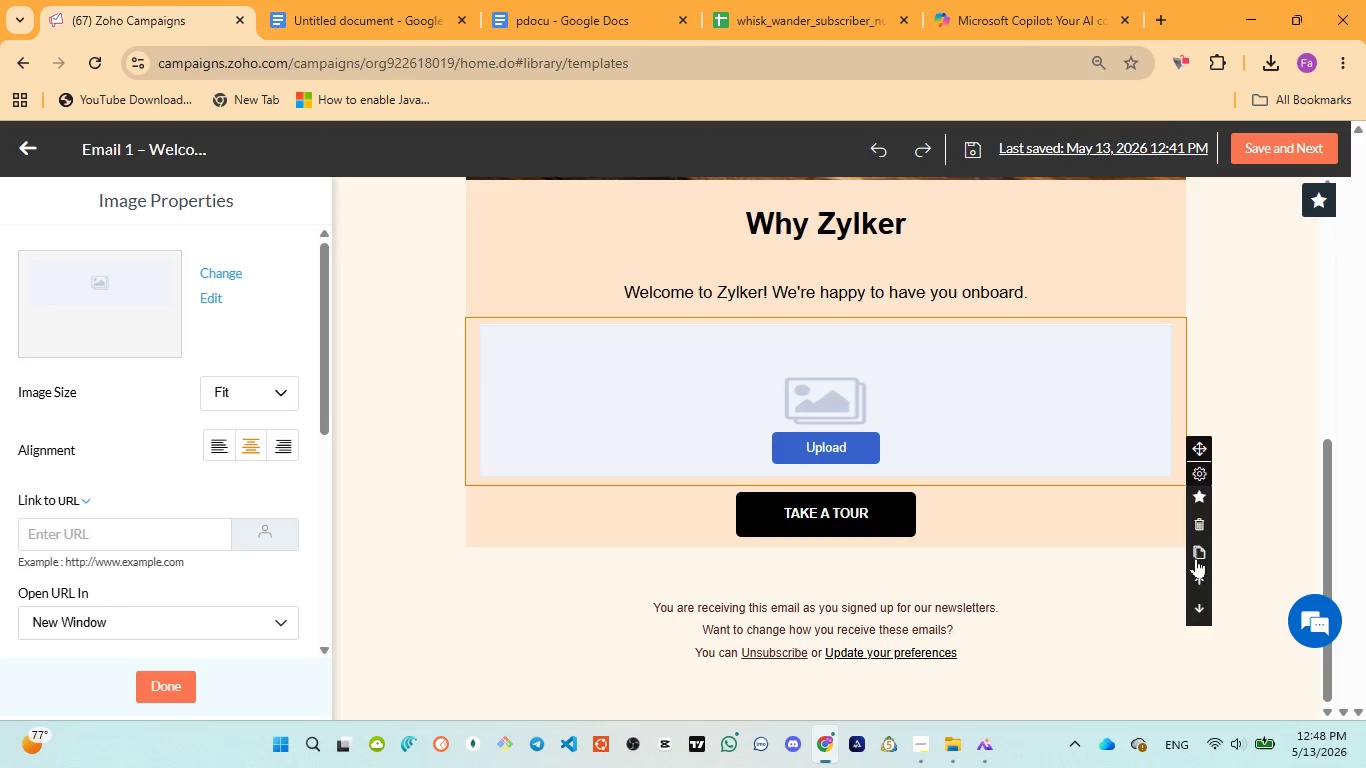 
left_click([1196, 567])
 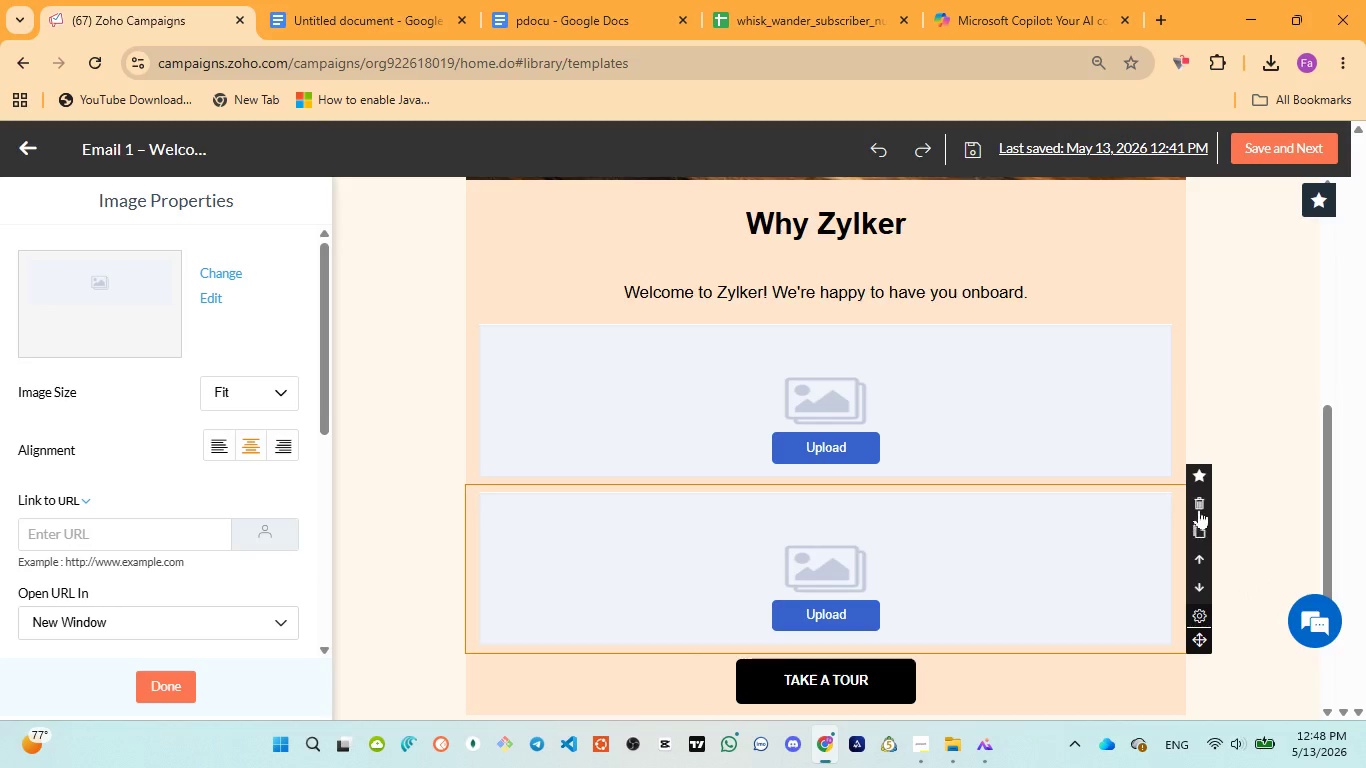 
left_click([1199, 506])
 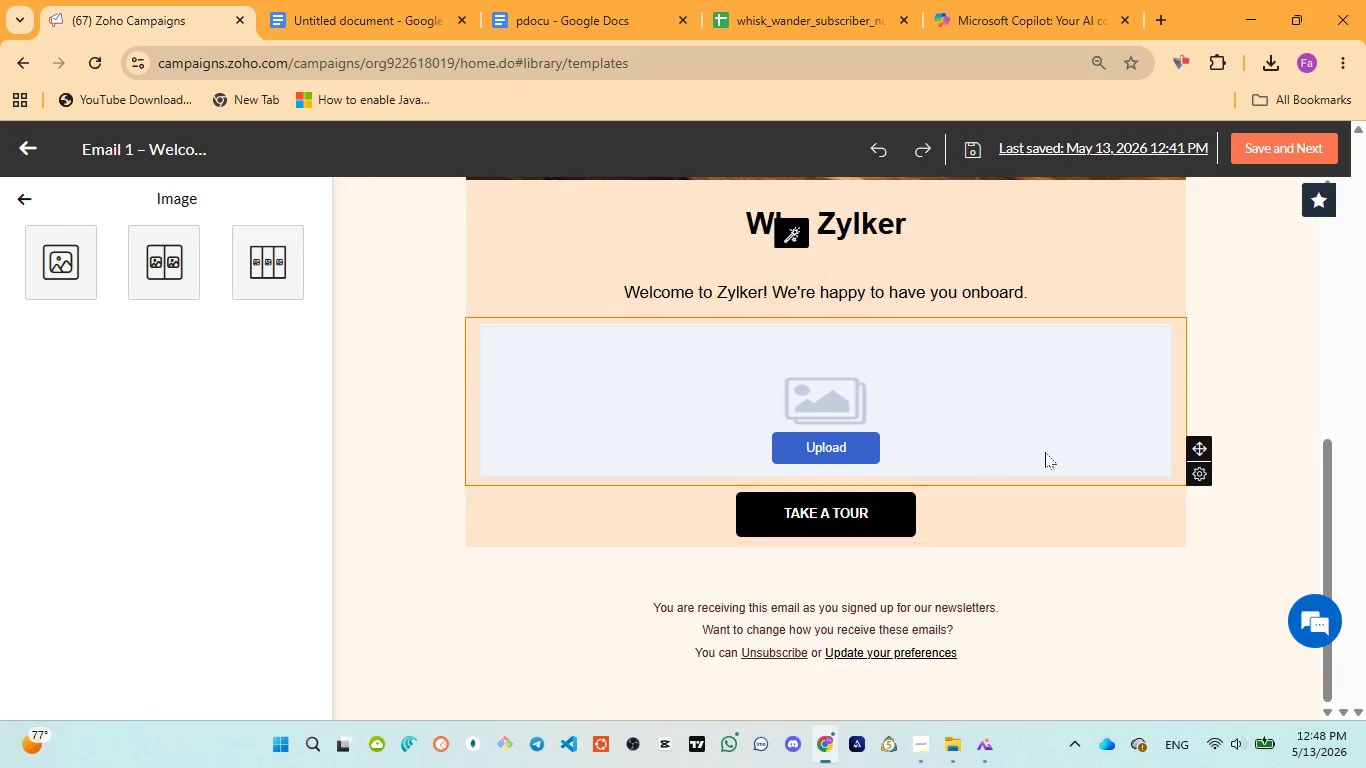 
left_click([1116, 408])
 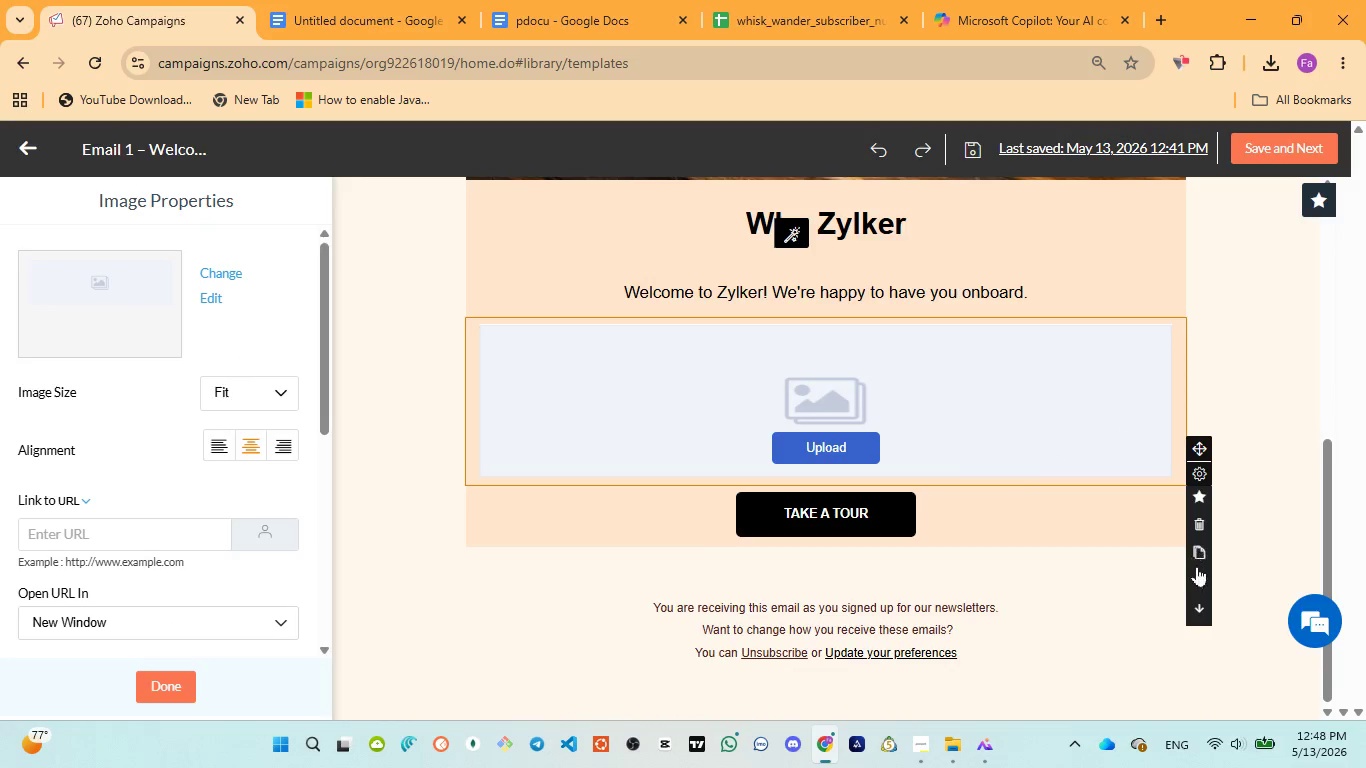 
left_click([1197, 576])
 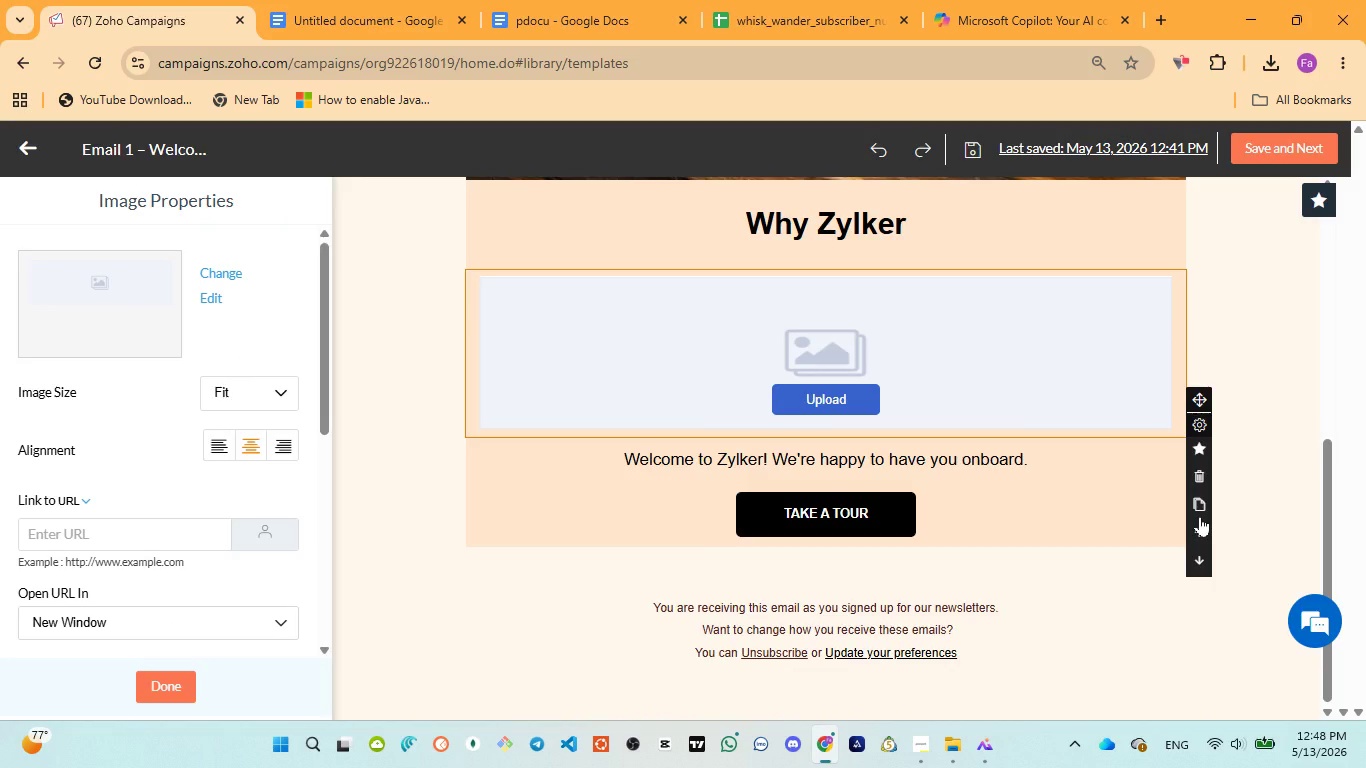 
left_click([1200, 516])
 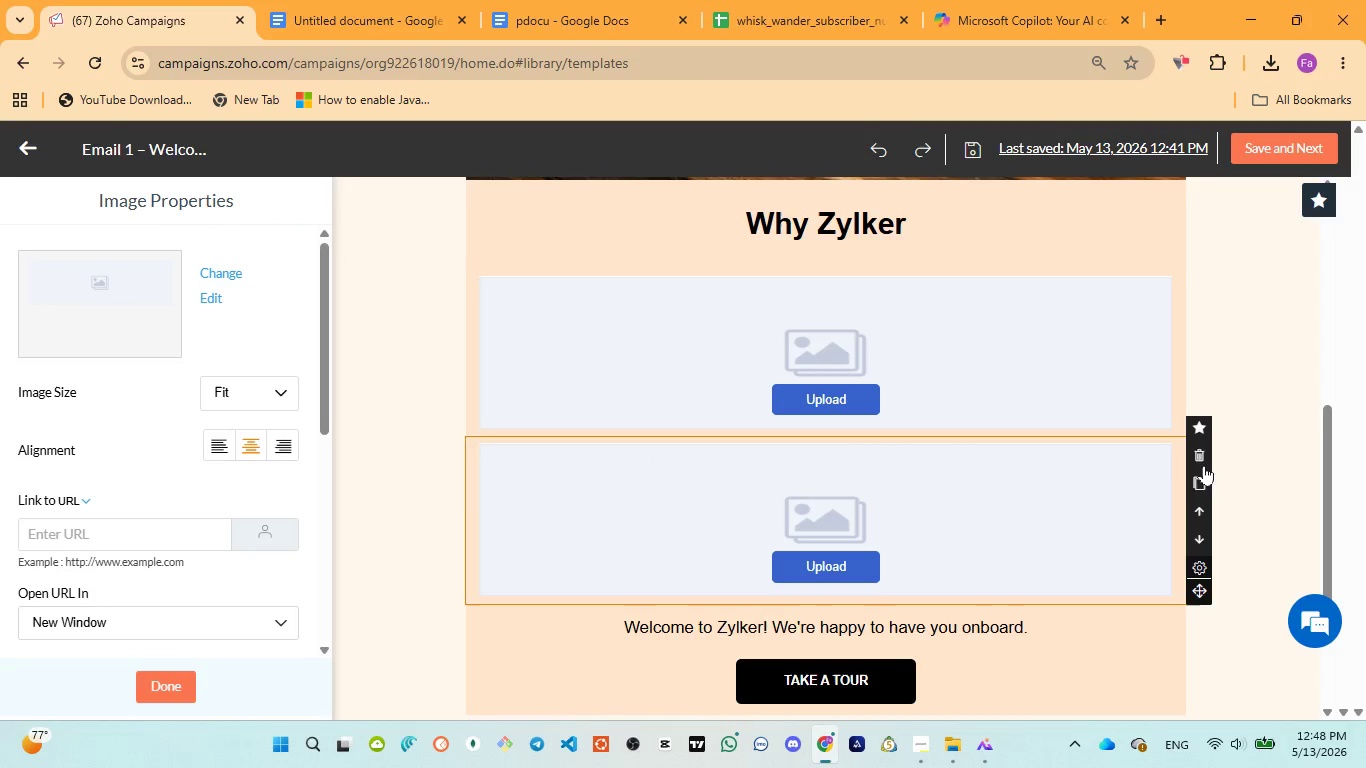 
left_click([1202, 454])
 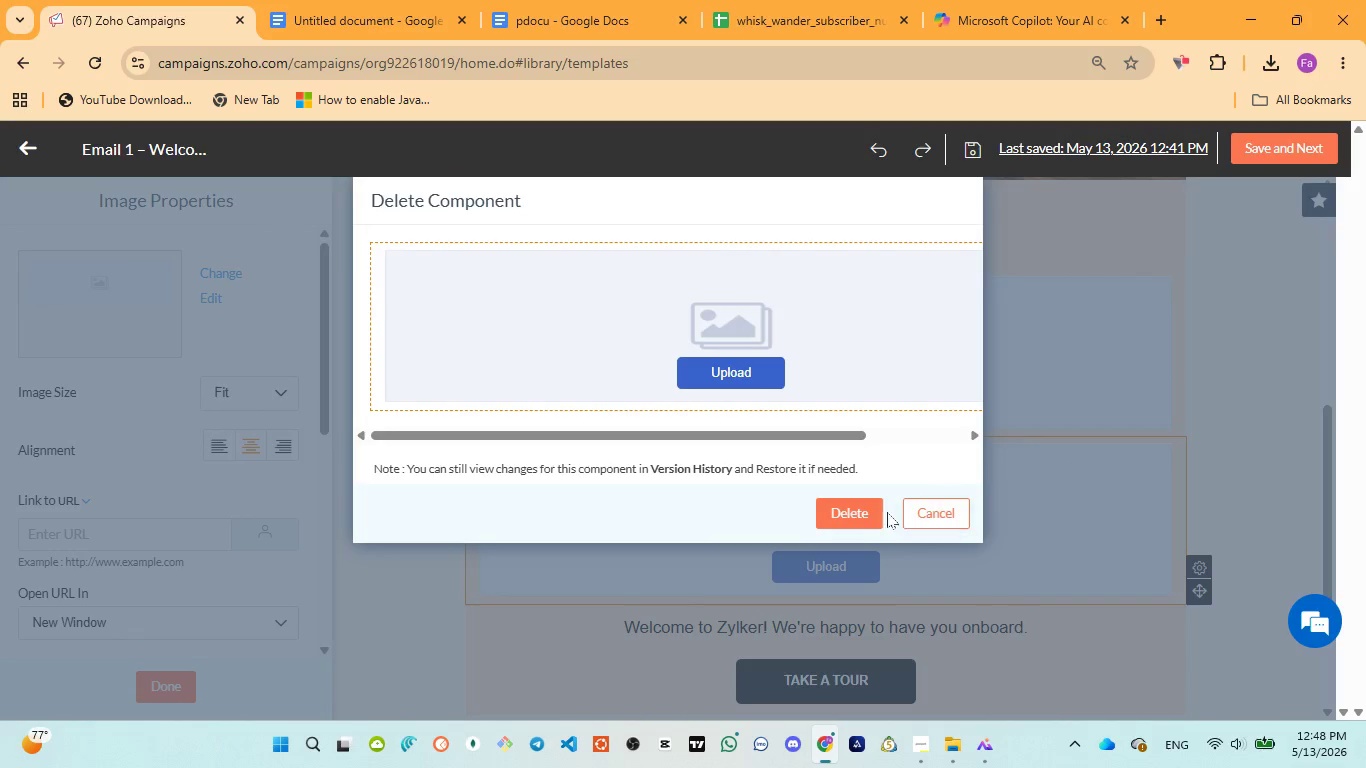 
left_click([870, 514])
 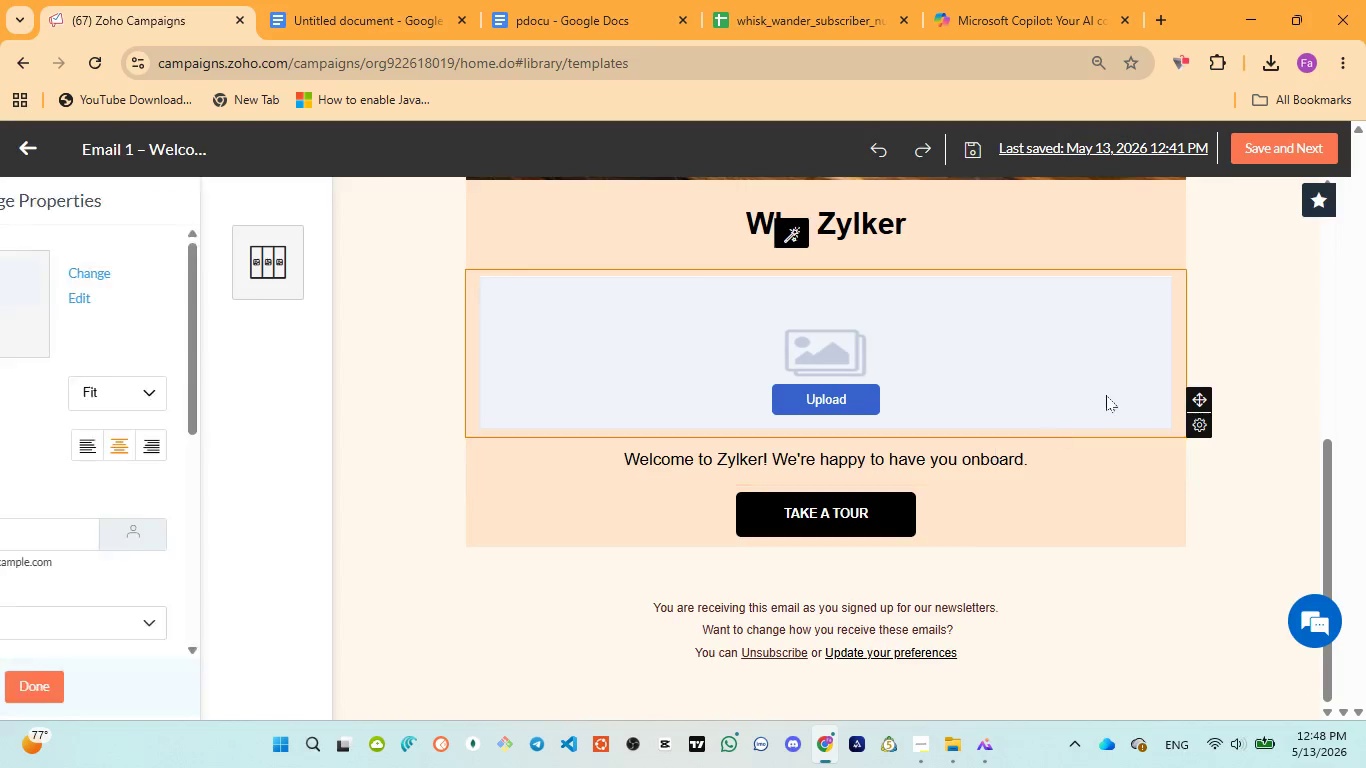 
left_click([1110, 390])
 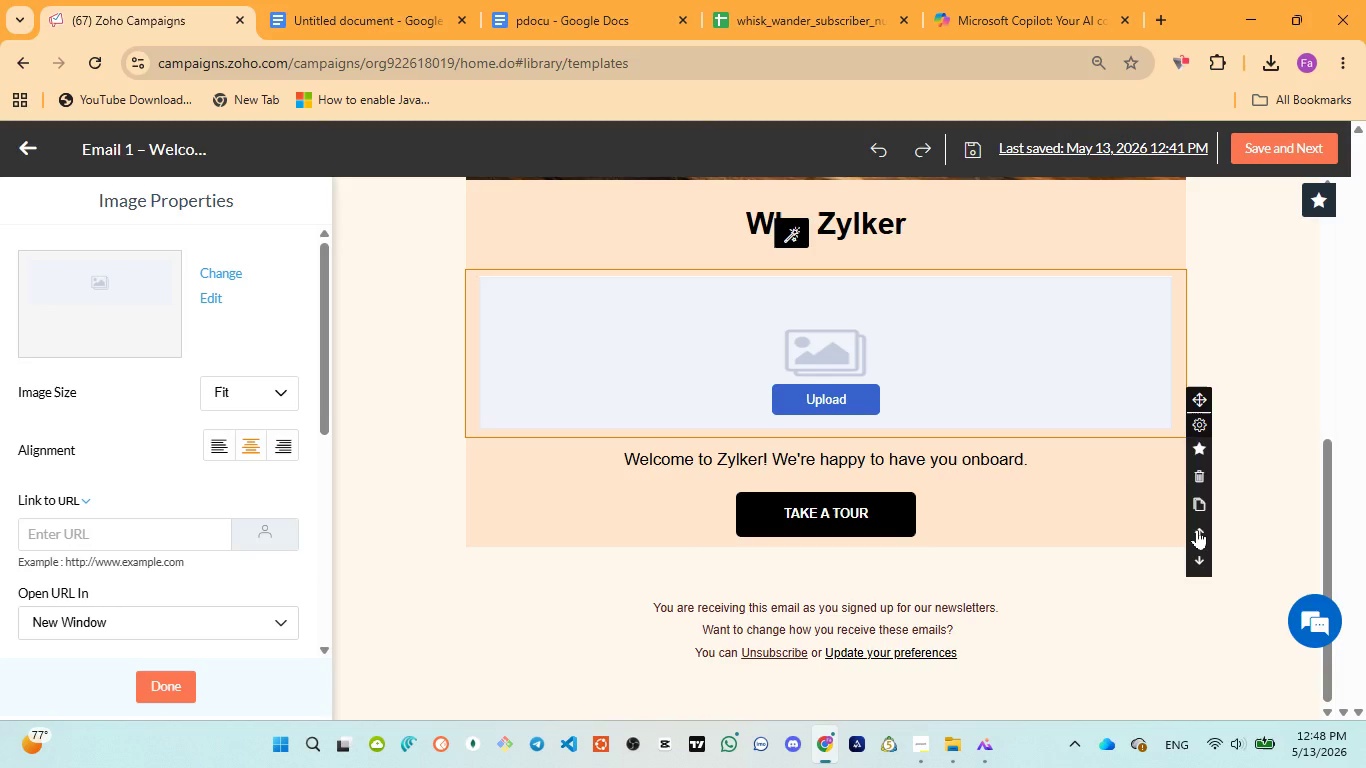 
left_click([1198, 523])
 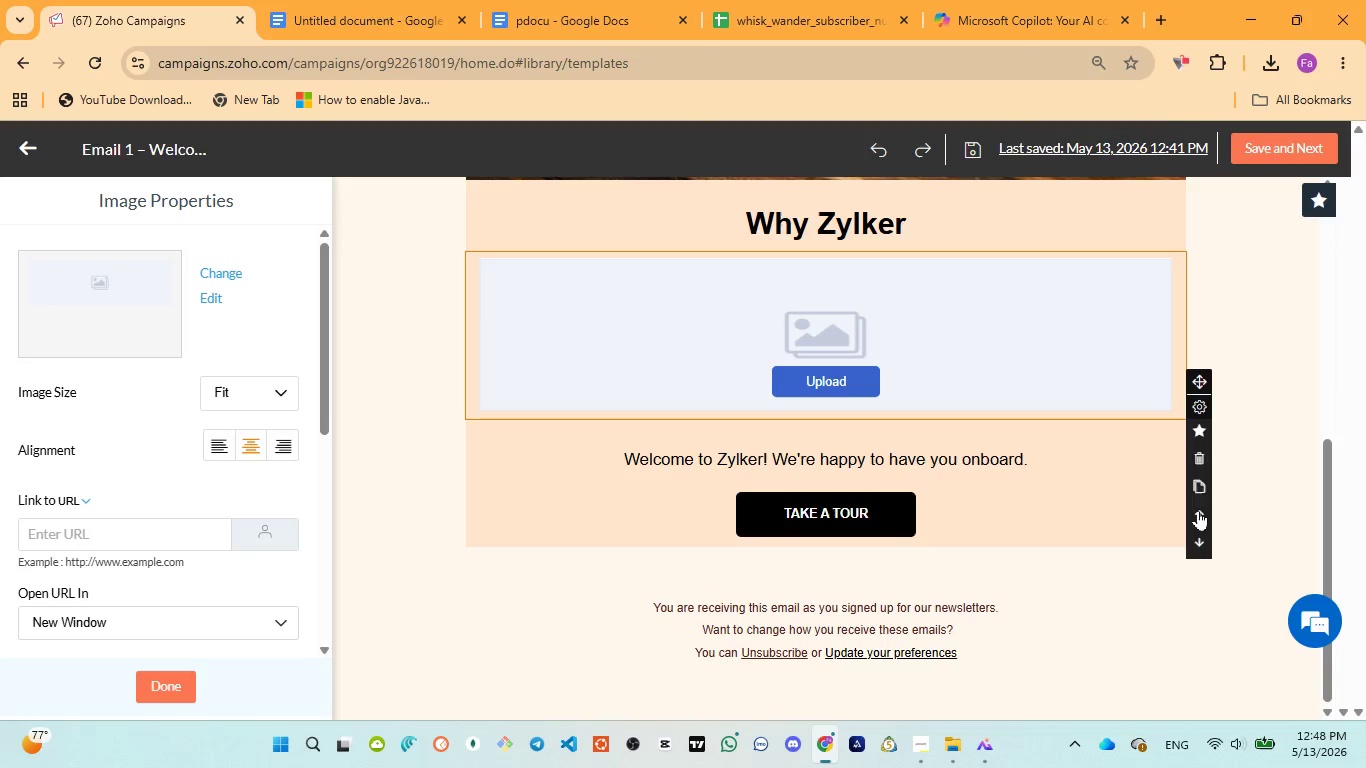 
left_click([1198, 502])
 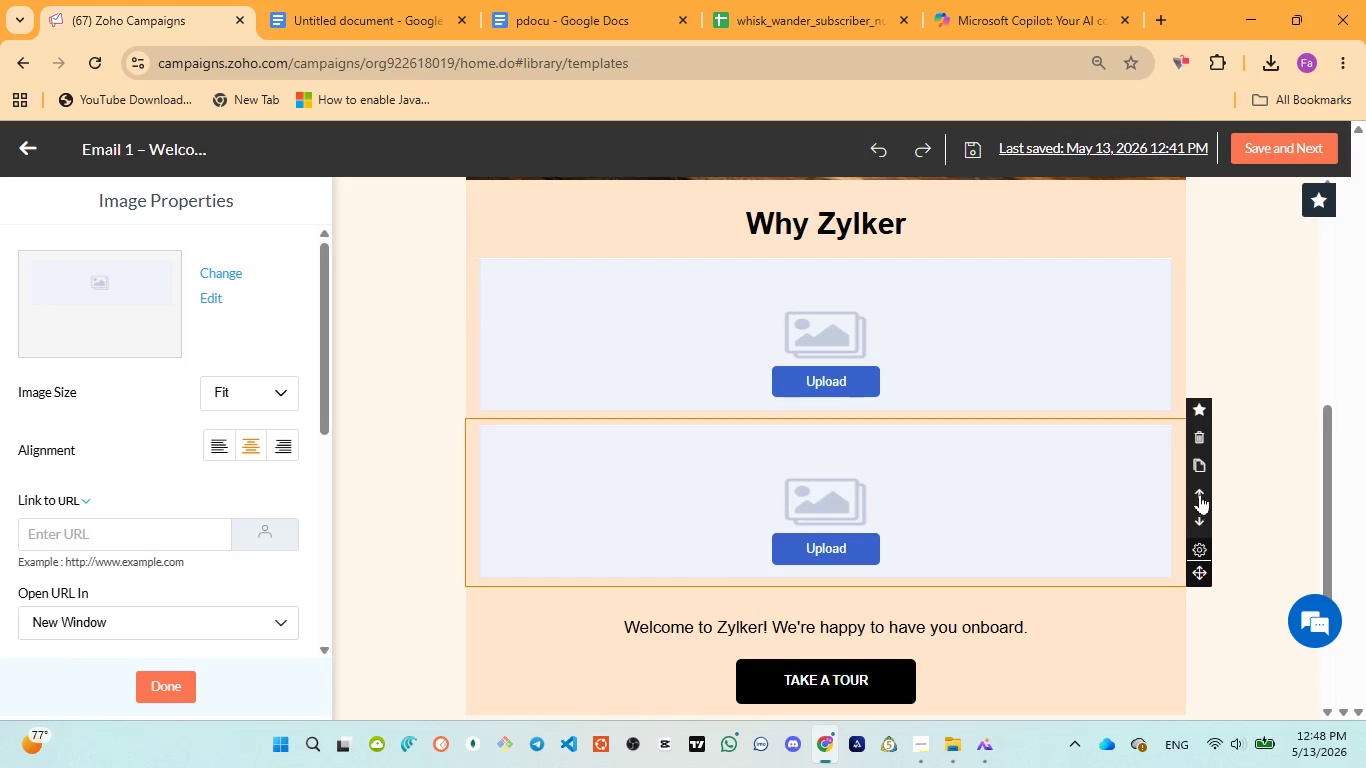 
left_click([1201, 487])
 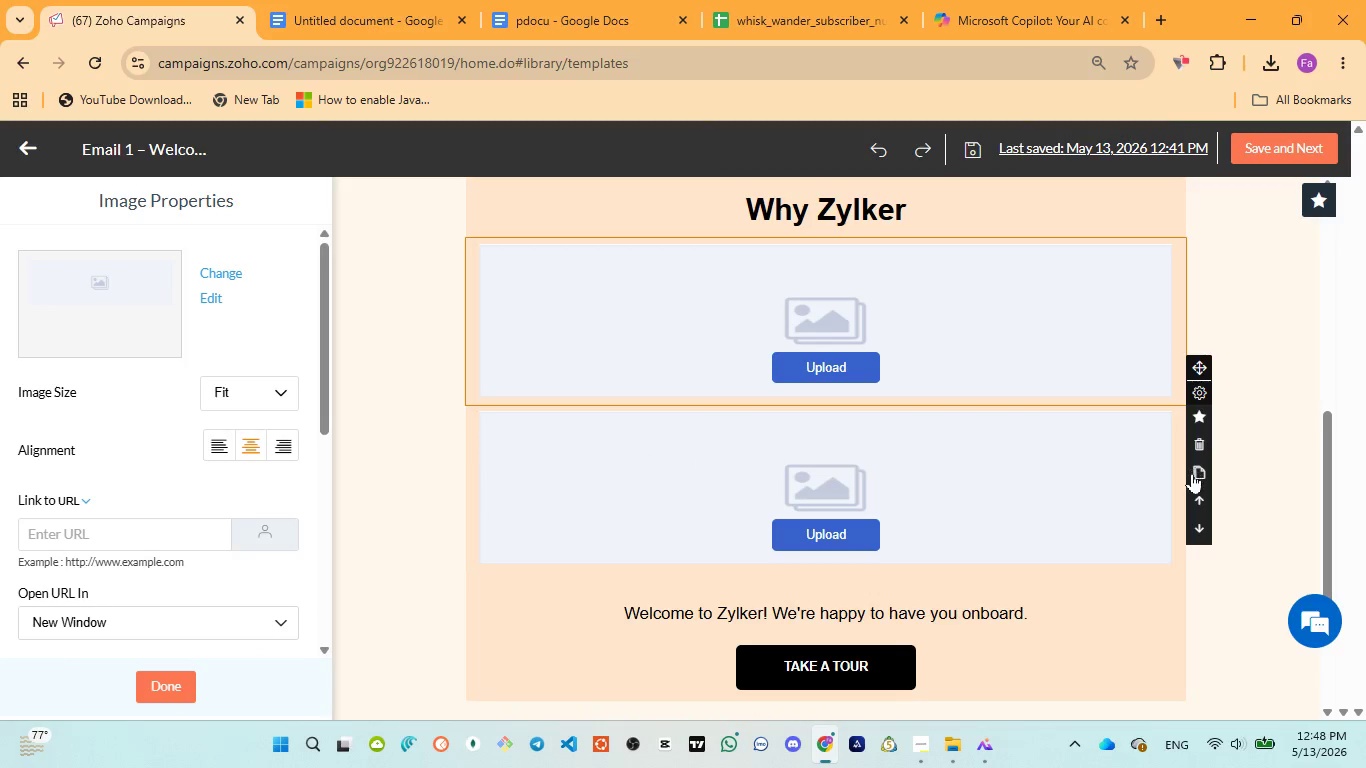 
left_click([1197, 490])
 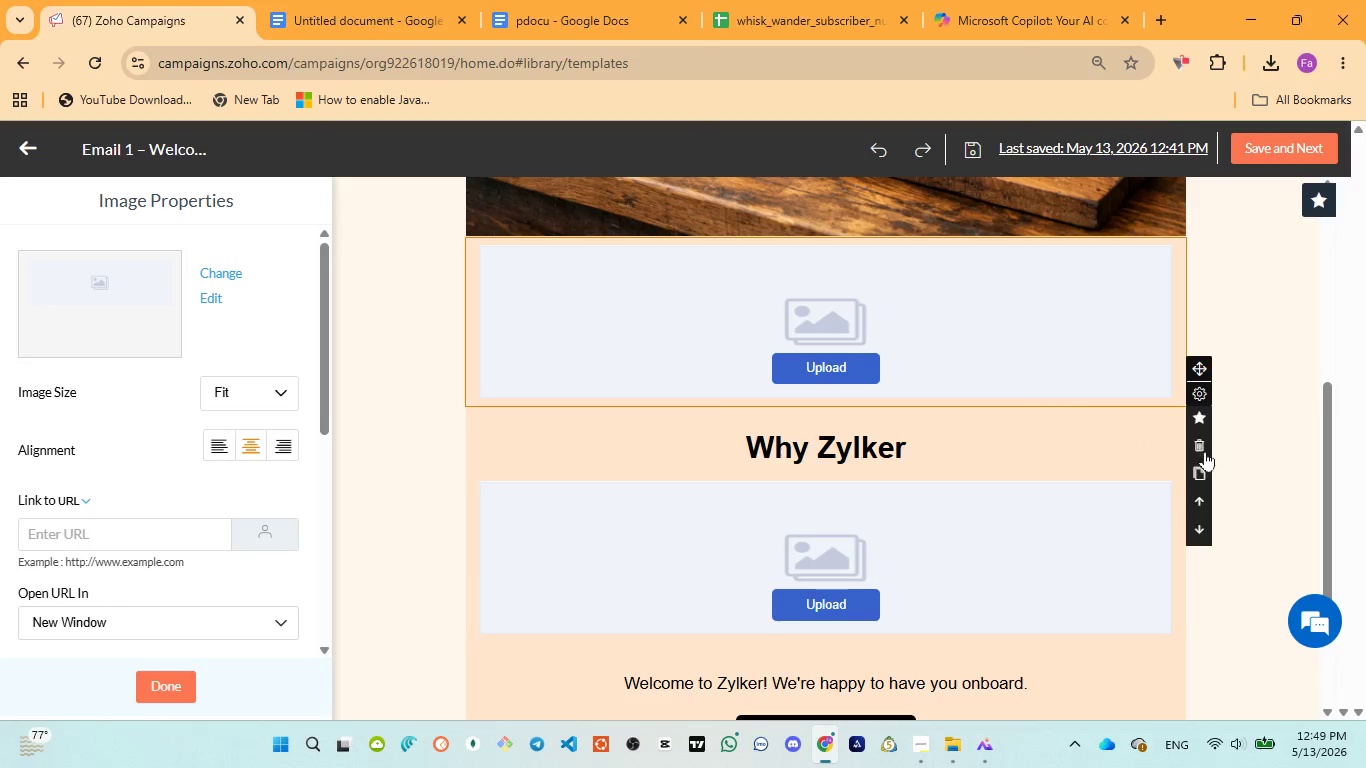 
left_click([1198, 491])
 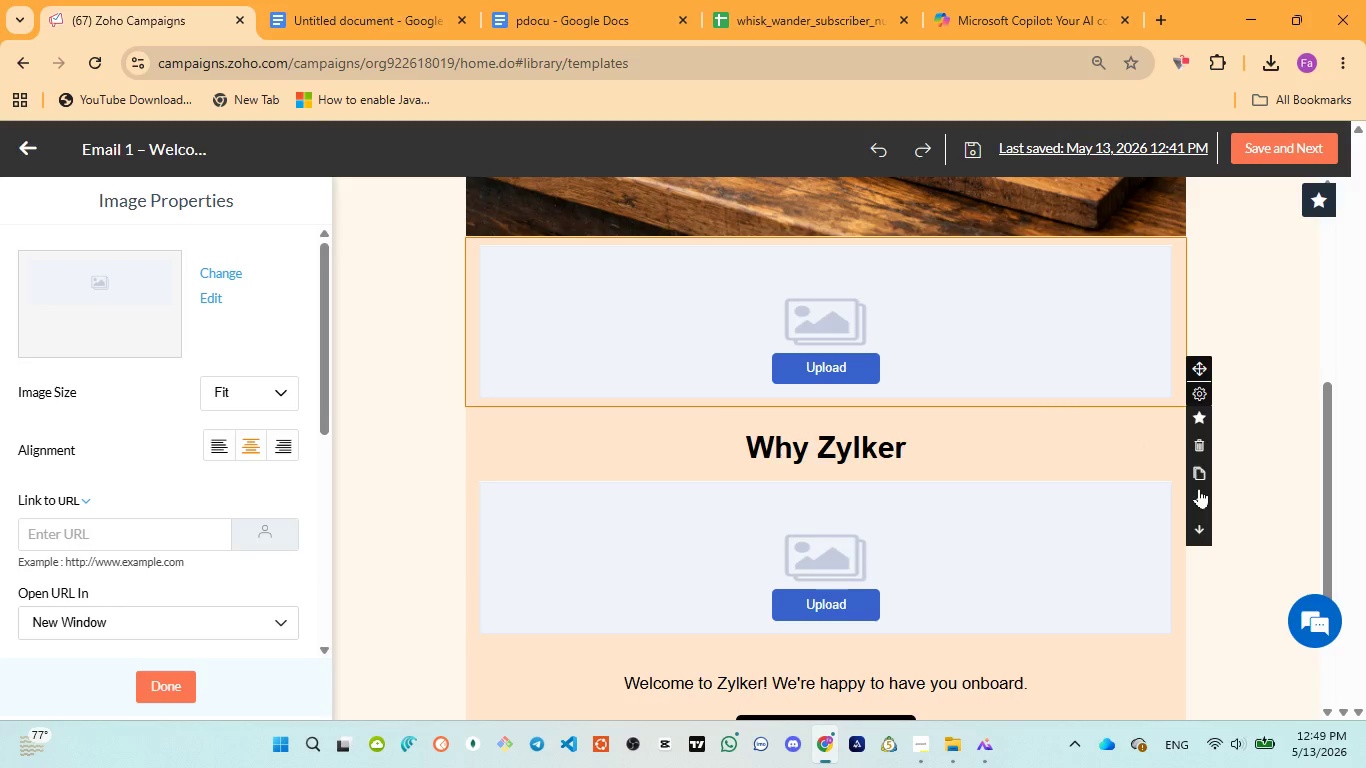 
left_click([1196, 489])
 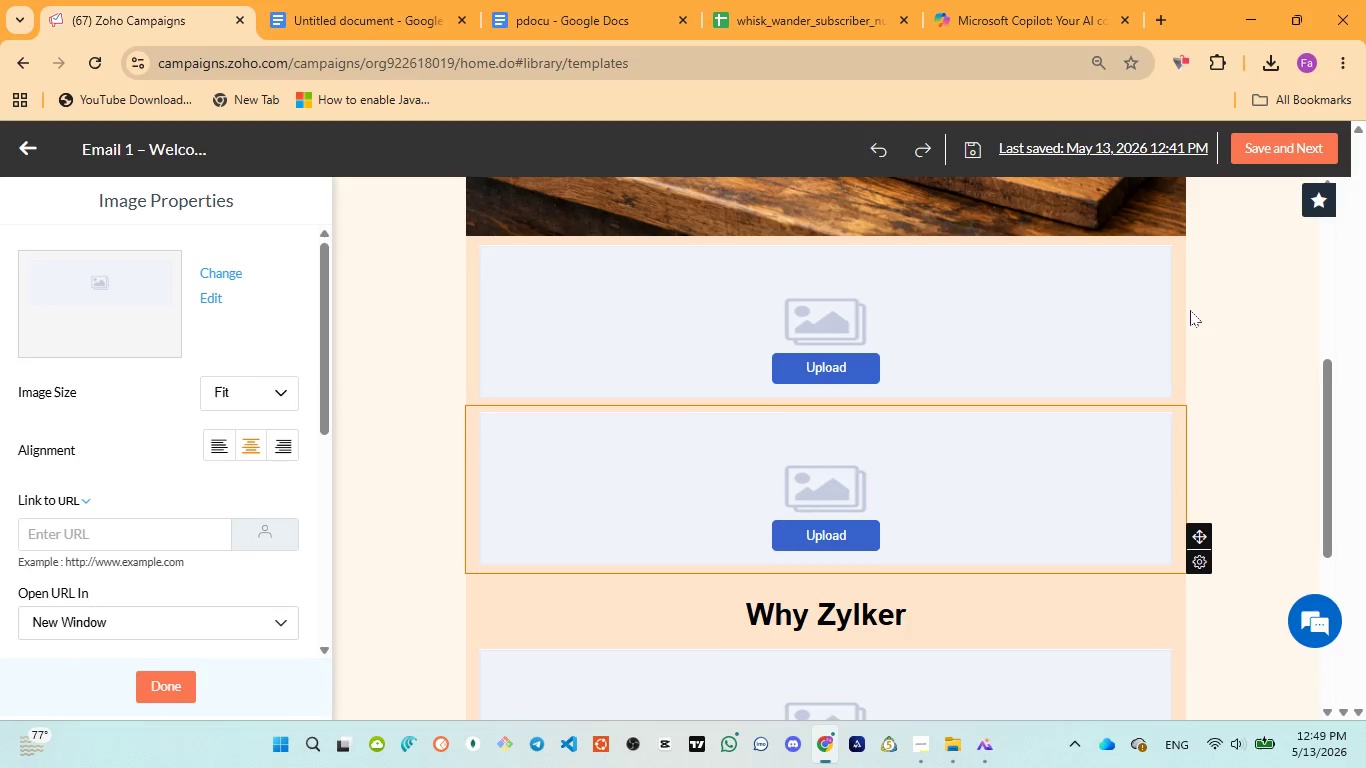 
left_click([1106, 346])
 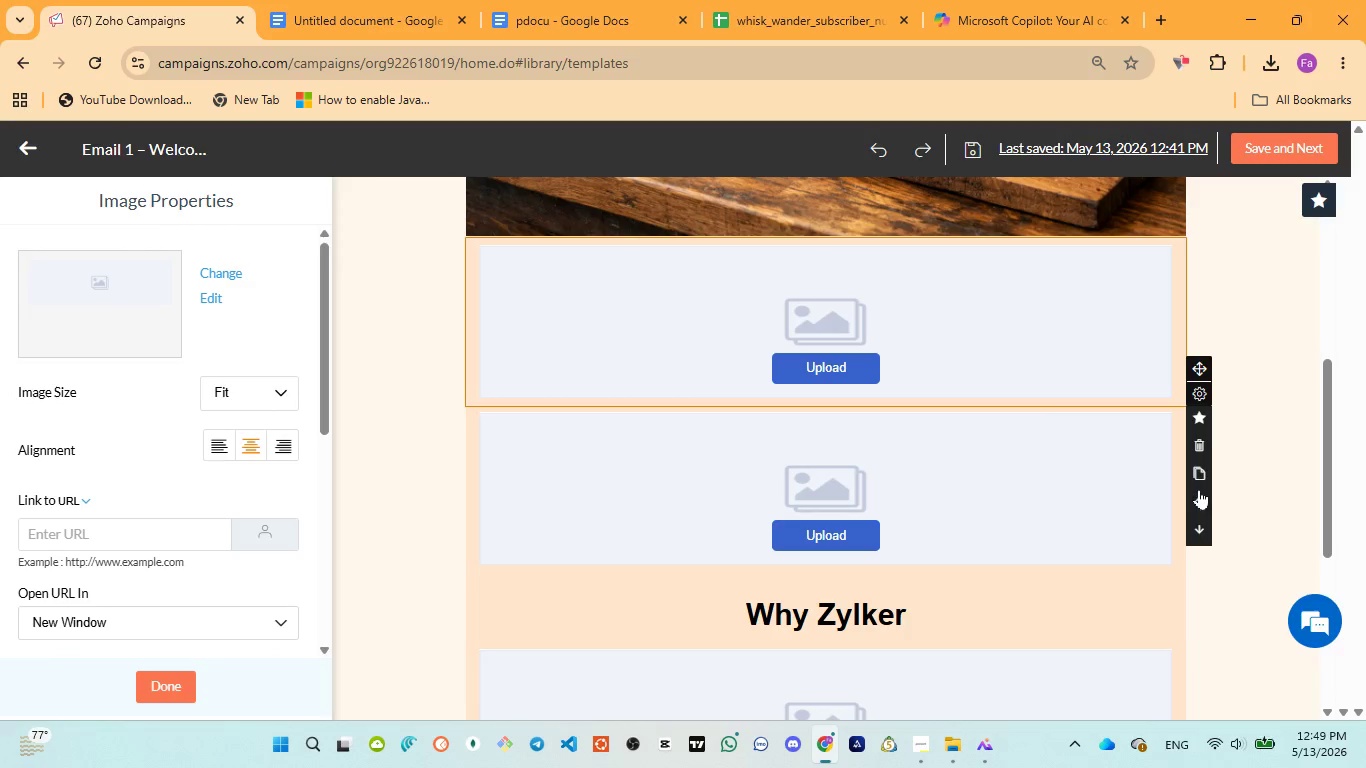 
left_click([1199, 492])
 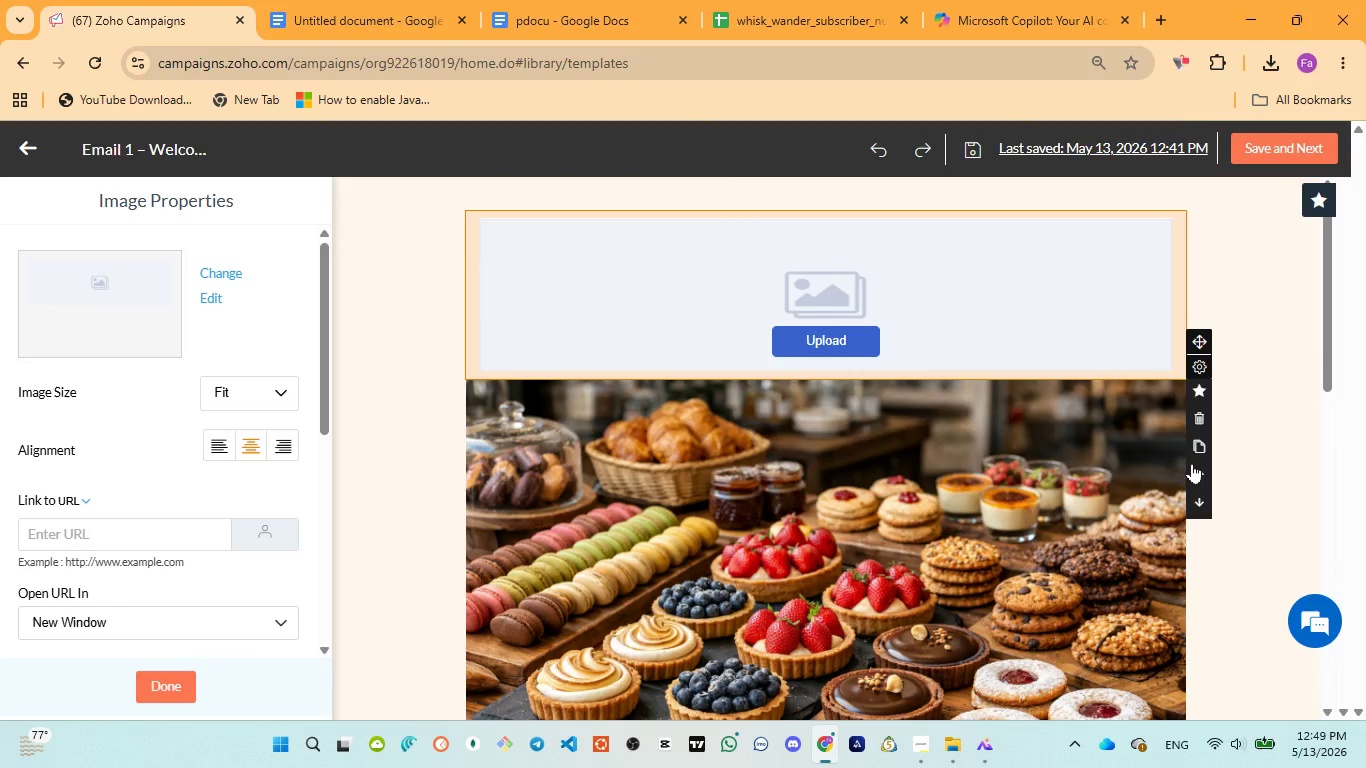 
scroll: coordinate [971, 399], scroll_direction: down, amount: 10.0
 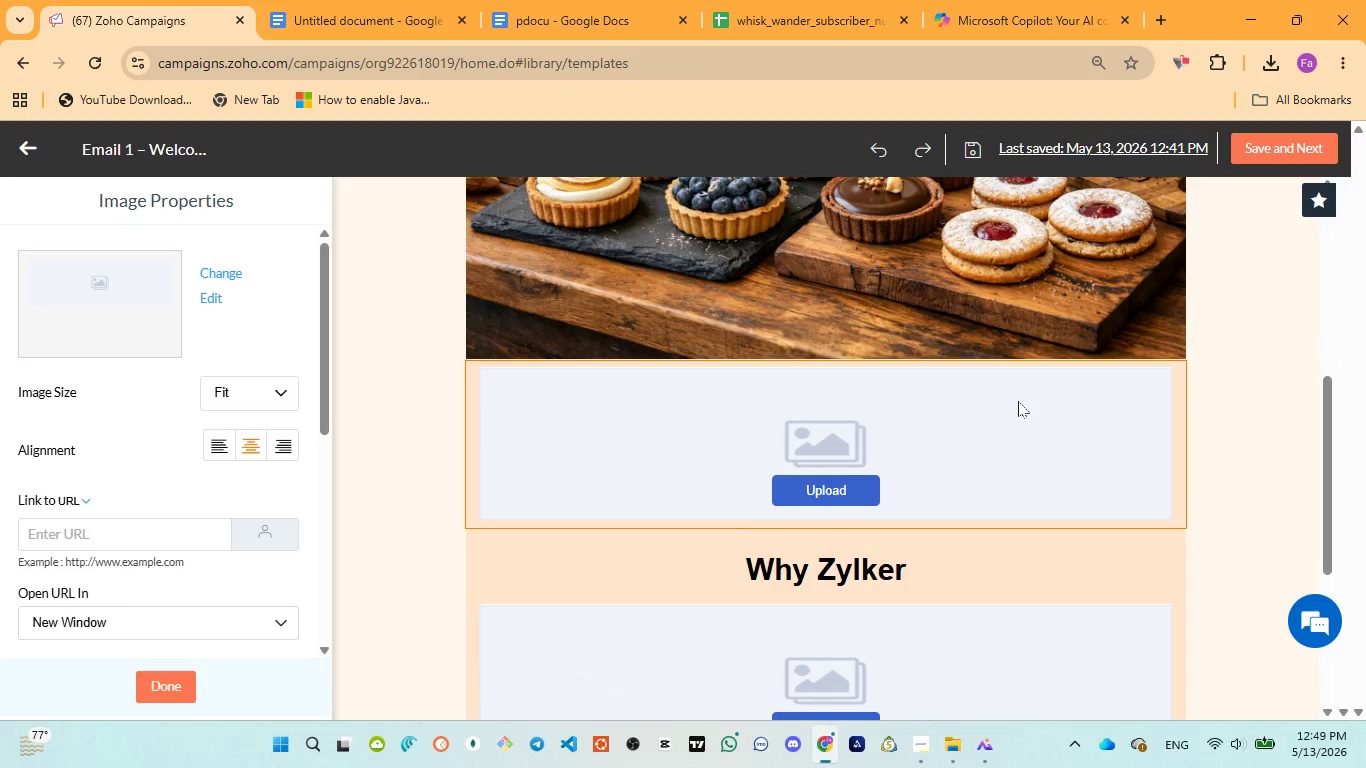 
left_click([1019, 402])
 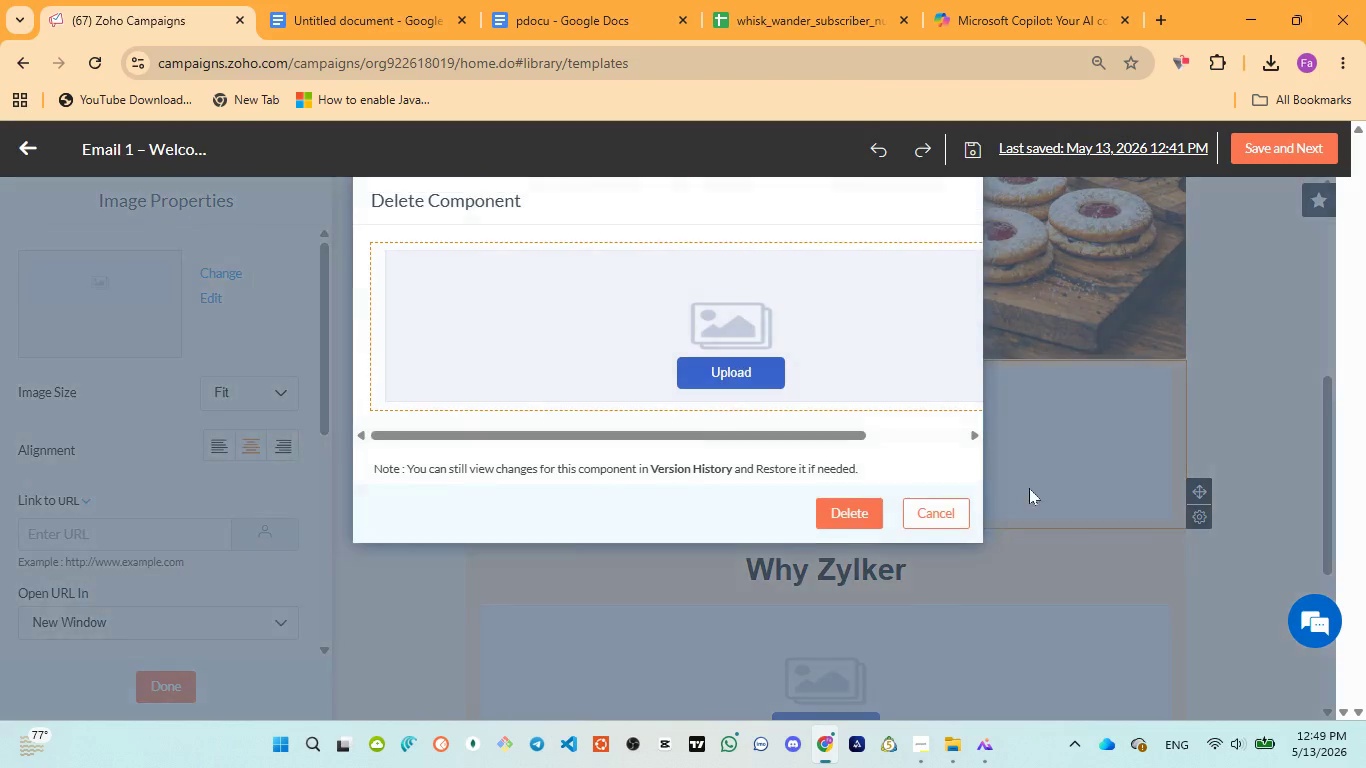 
left_click([887, 509])
 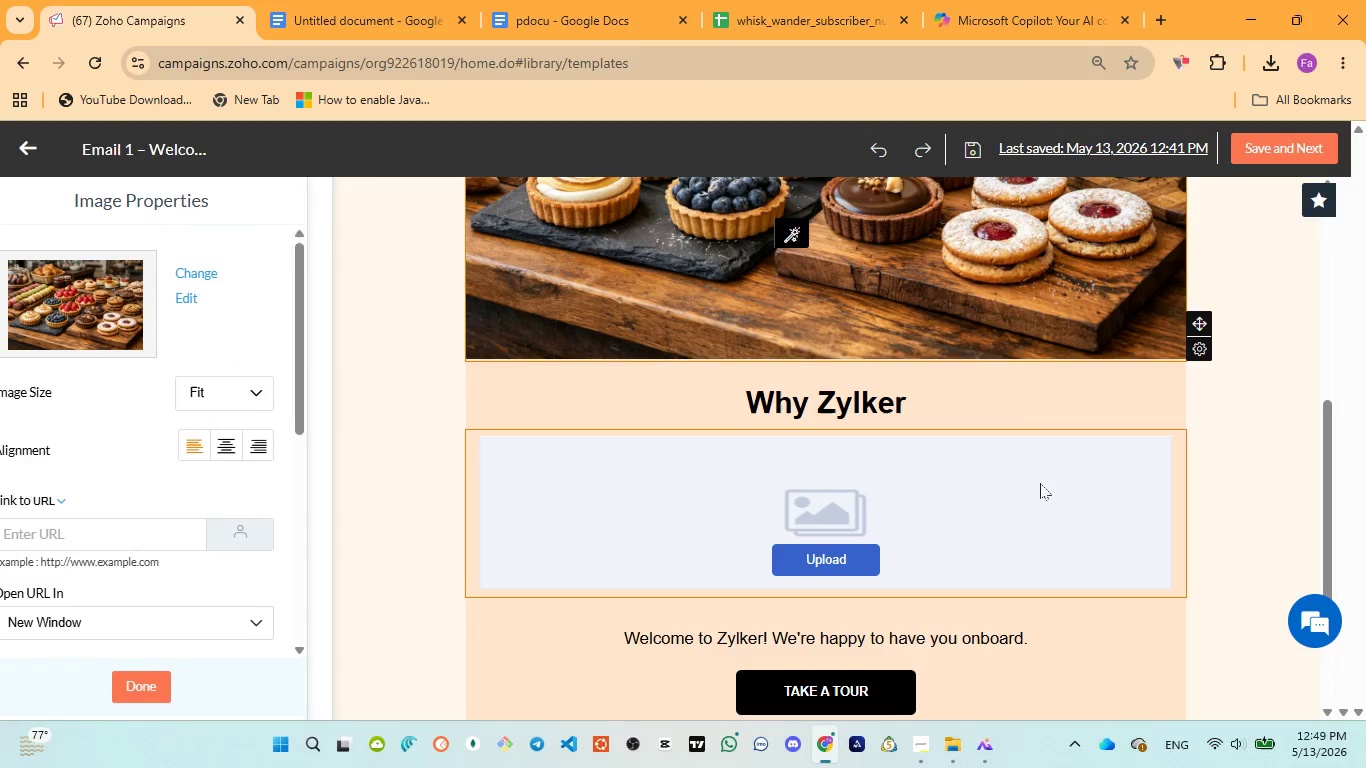 
left_click([1087, 509])
 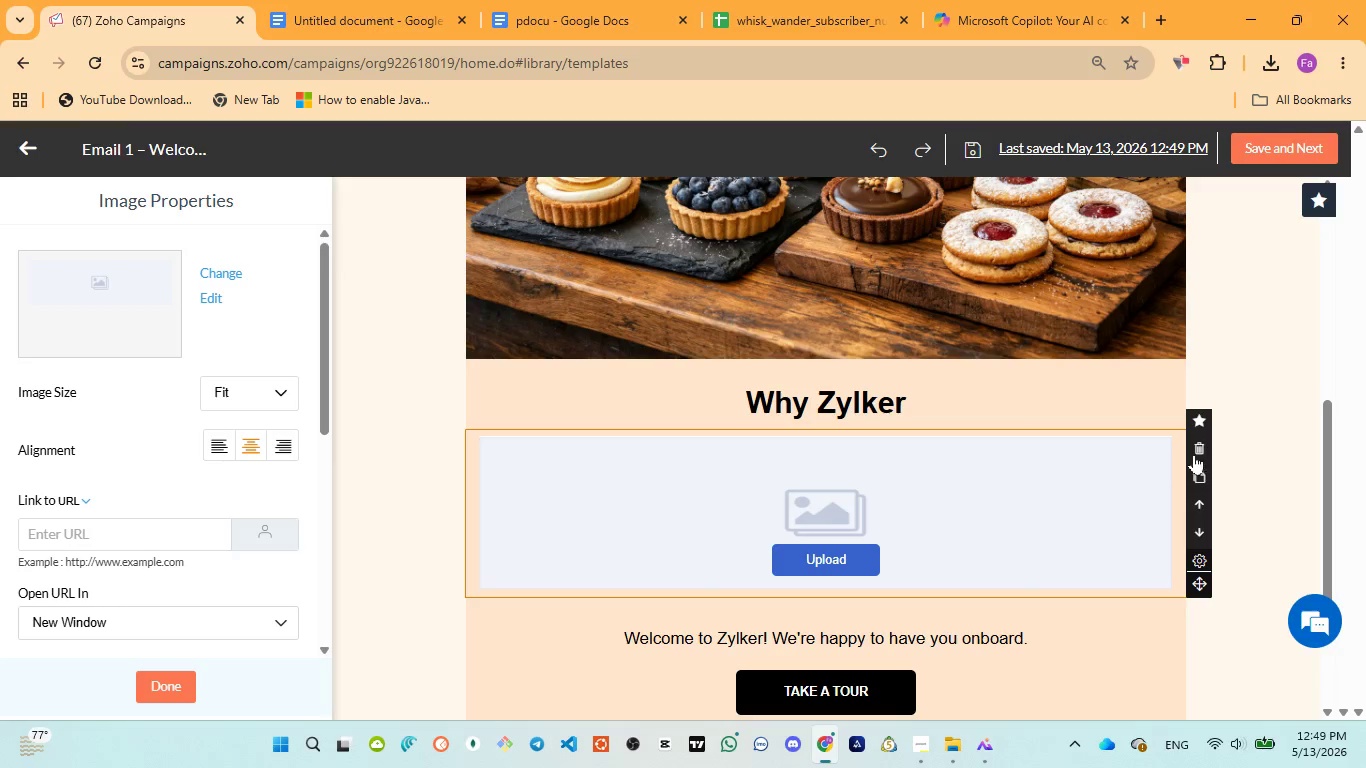 
left_click([1196, 444])
 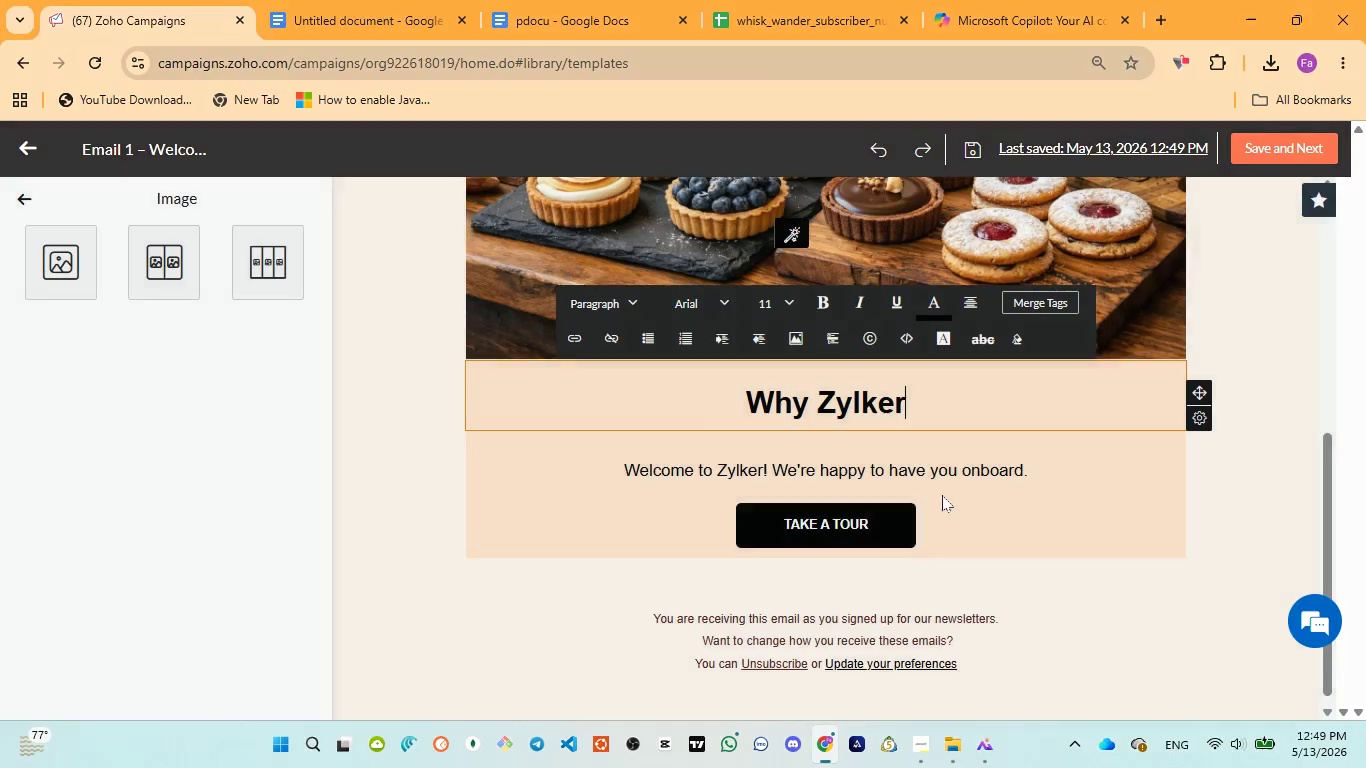 
scroll: coordinate [960, 488], scroll_direction: down, amount: 4.0
 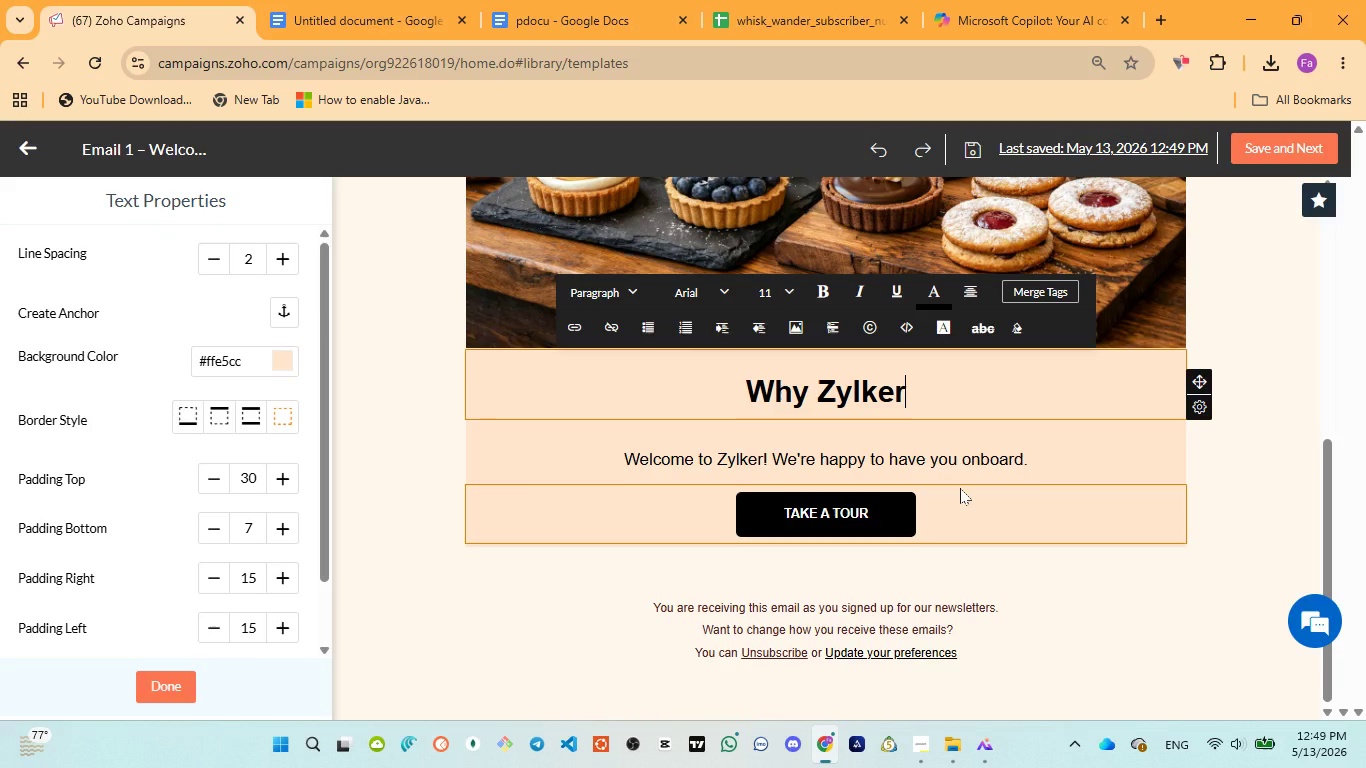 
scroll: coordinate [960, 488], scroll_direction: up, amount: 5.0
 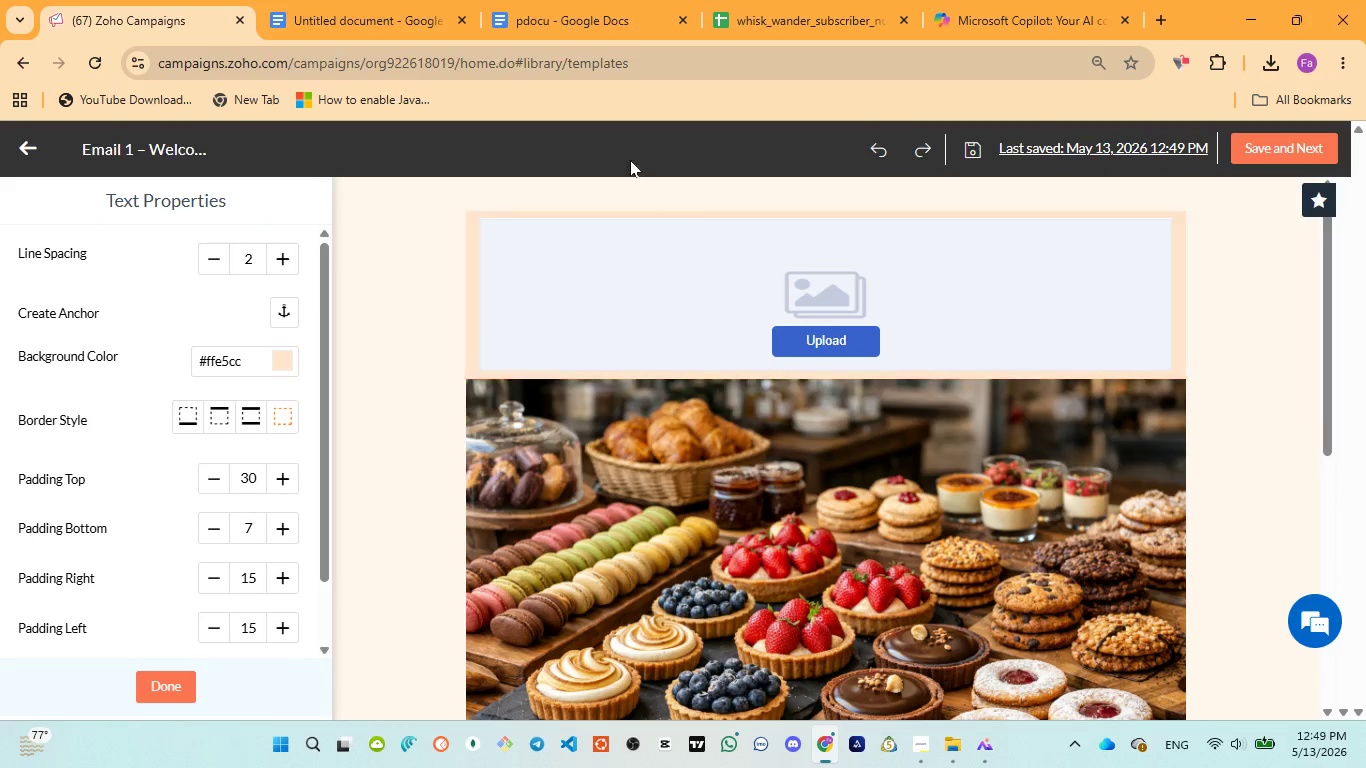 
left_click_drag(start_coordinate=[524, 0], to_coordinate=[522, 5])
 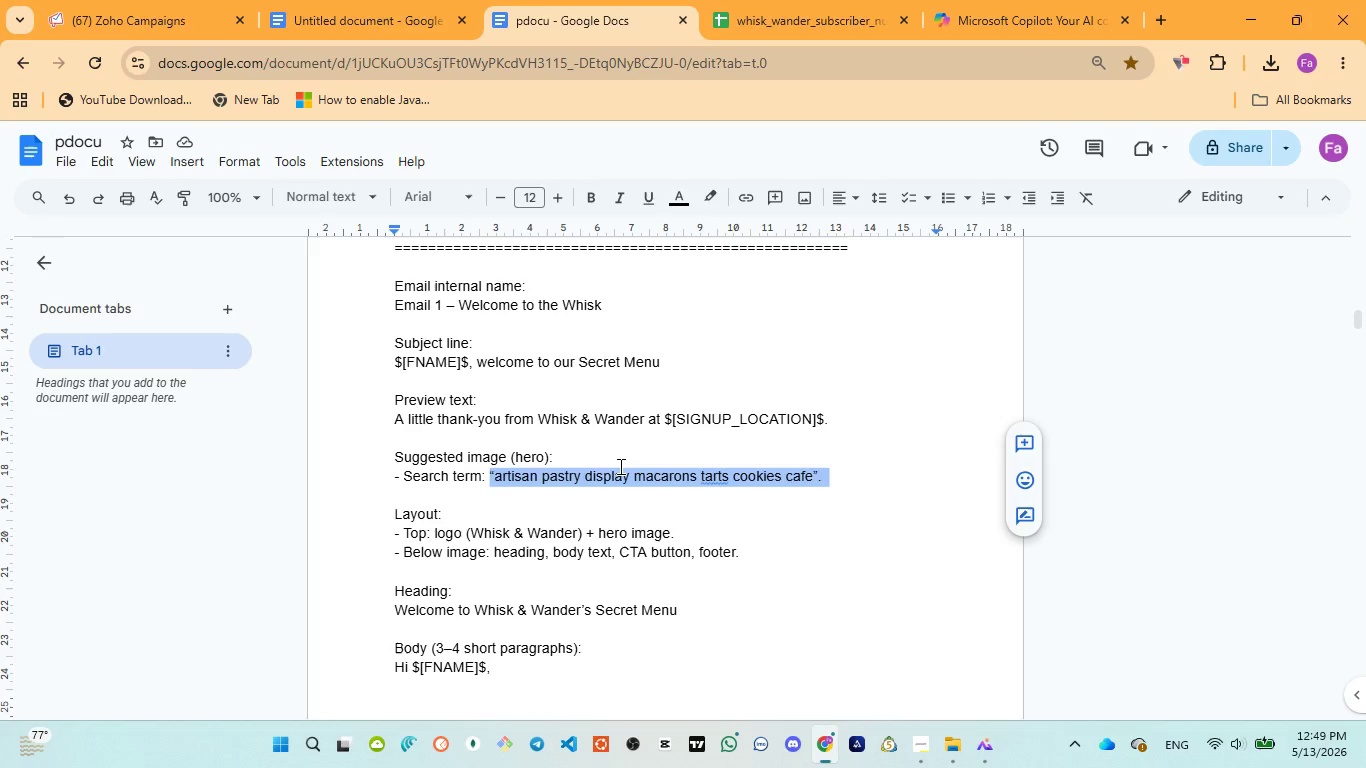 
wait(6.0)
 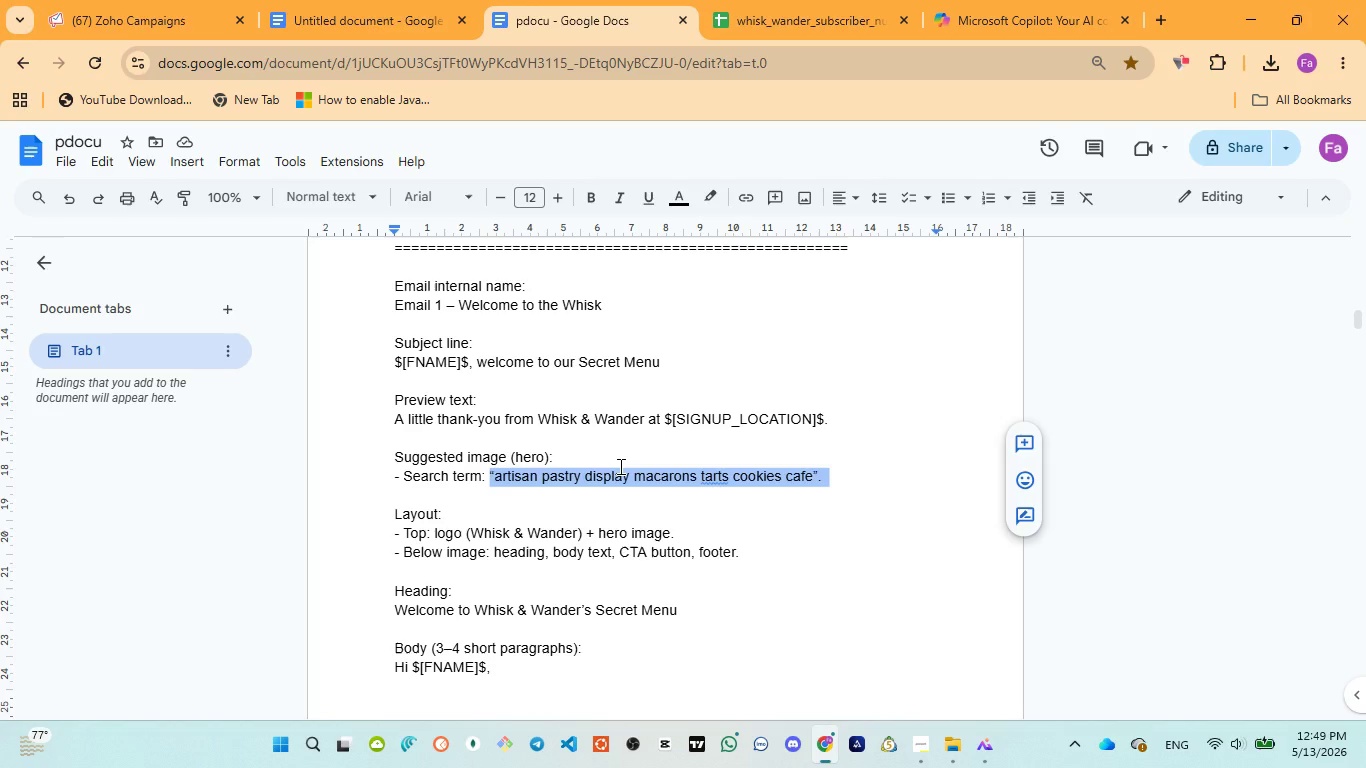 
left_click([958, 16])
 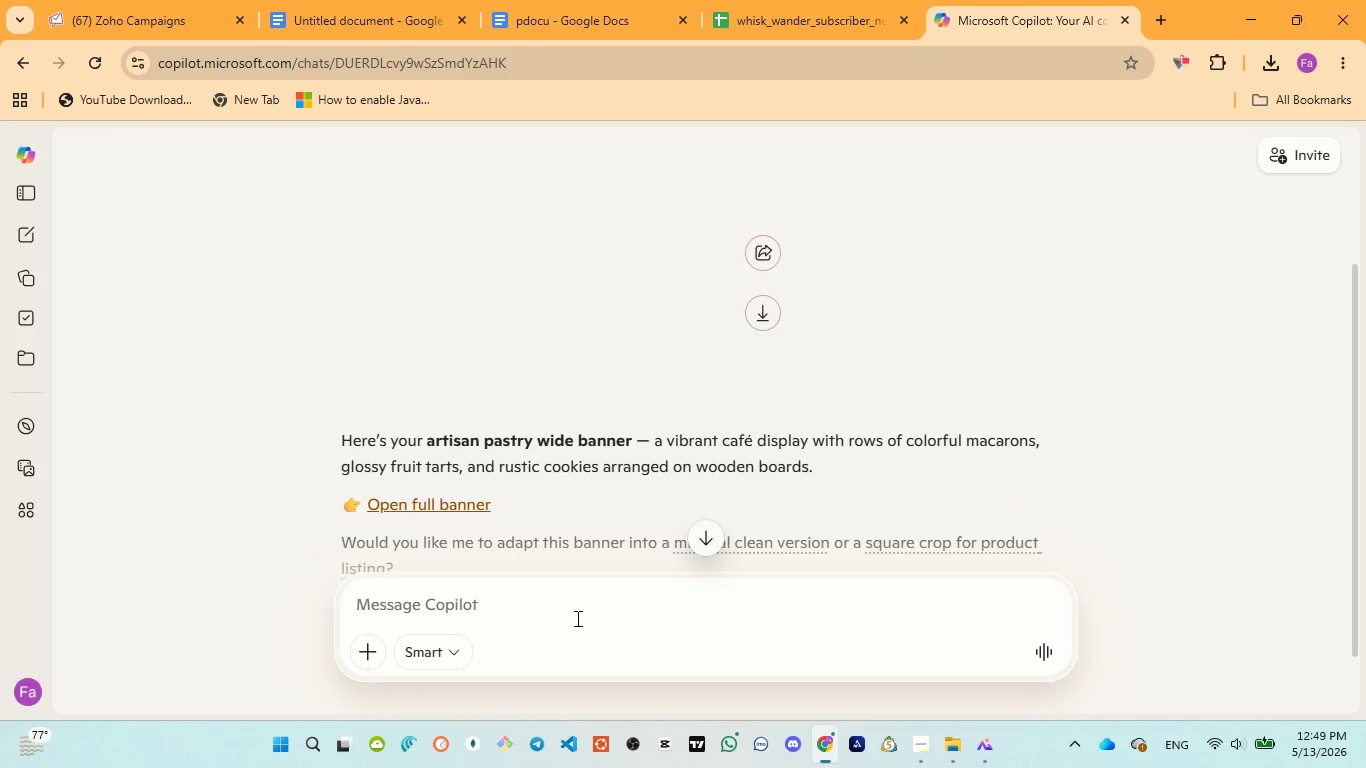 
left_click([576, 618])
 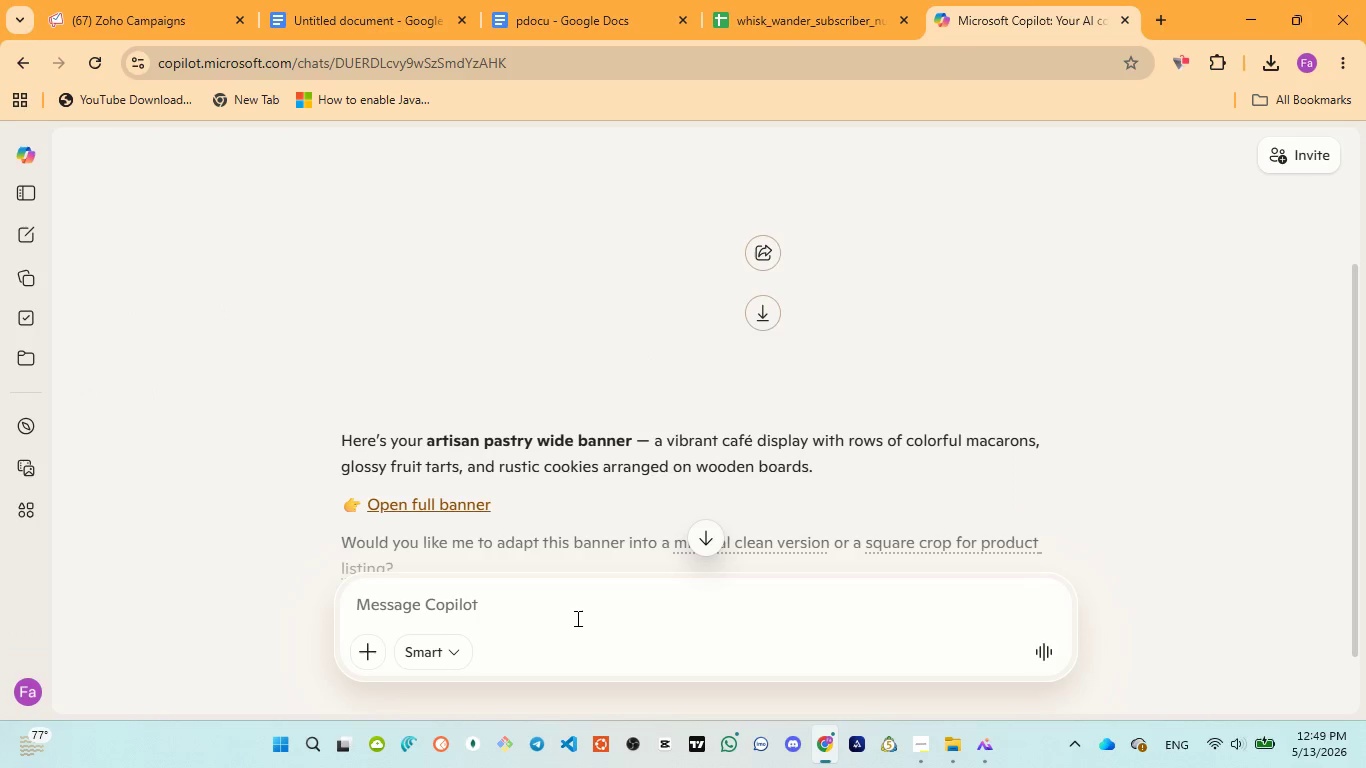 
type(now give me logo for it it must be very small recommended log brand )
 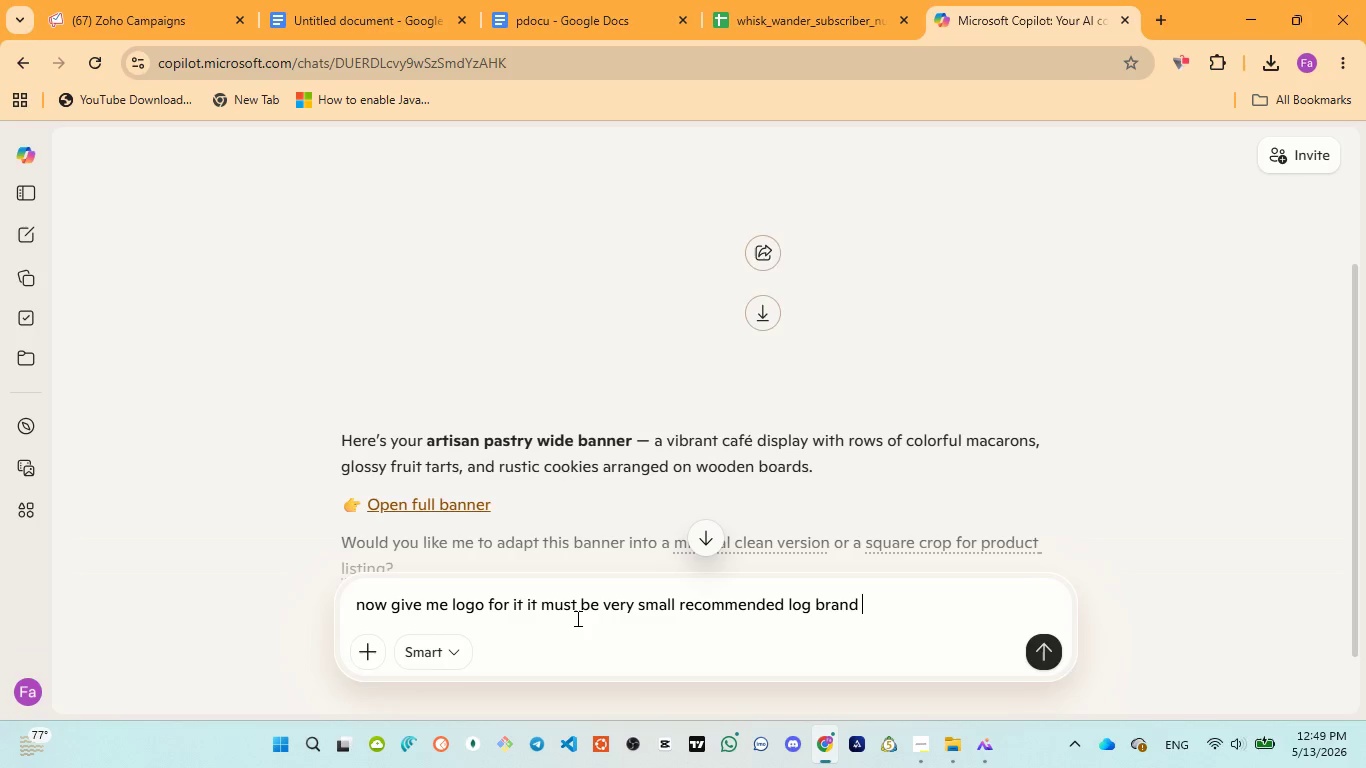 
type(for my )
 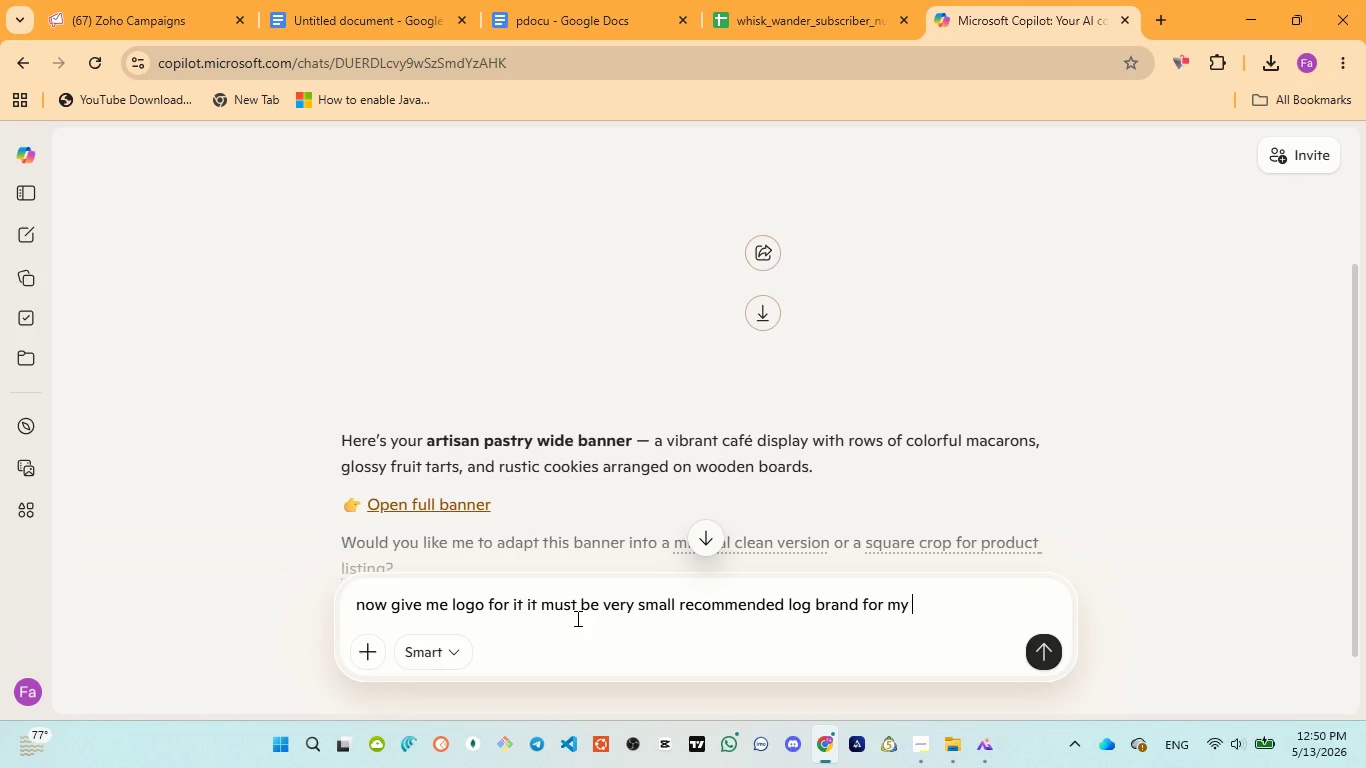 
type(company at all)
 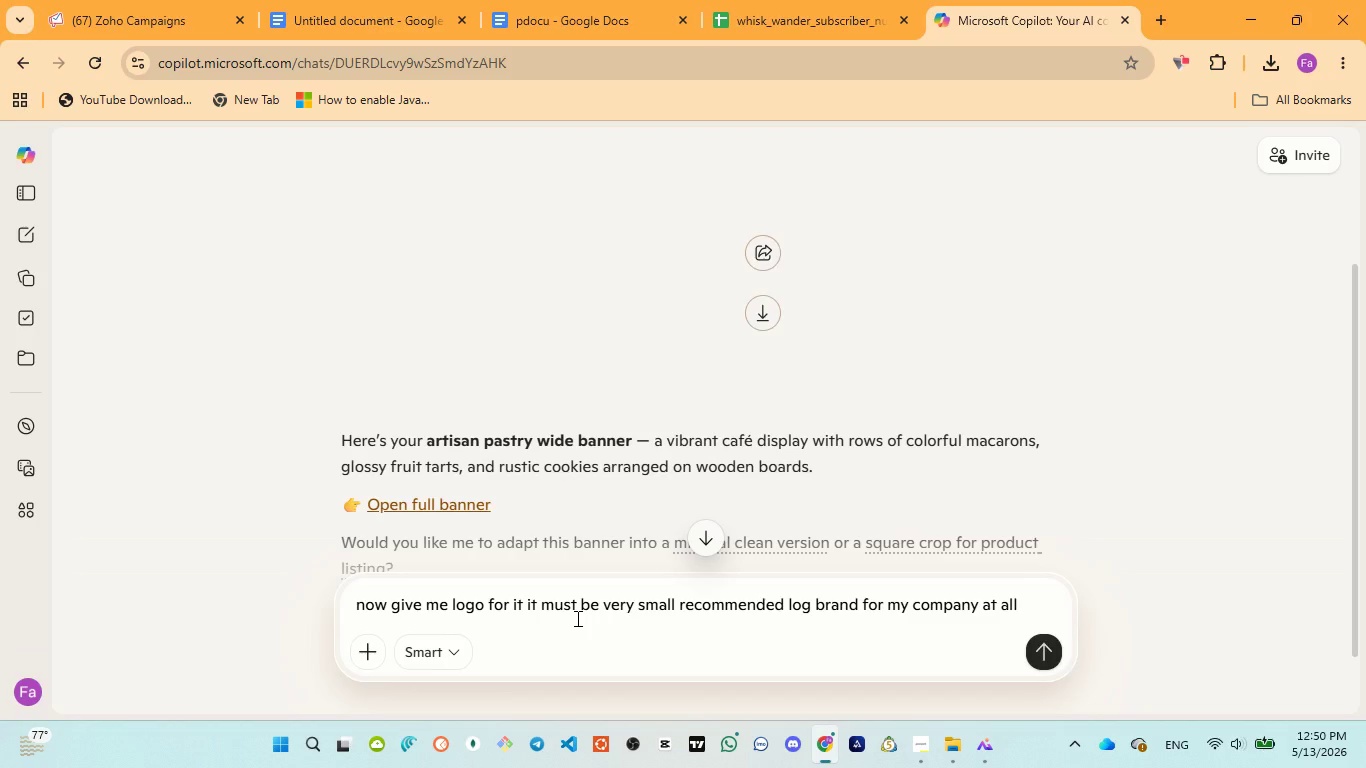 
key(Enter)
 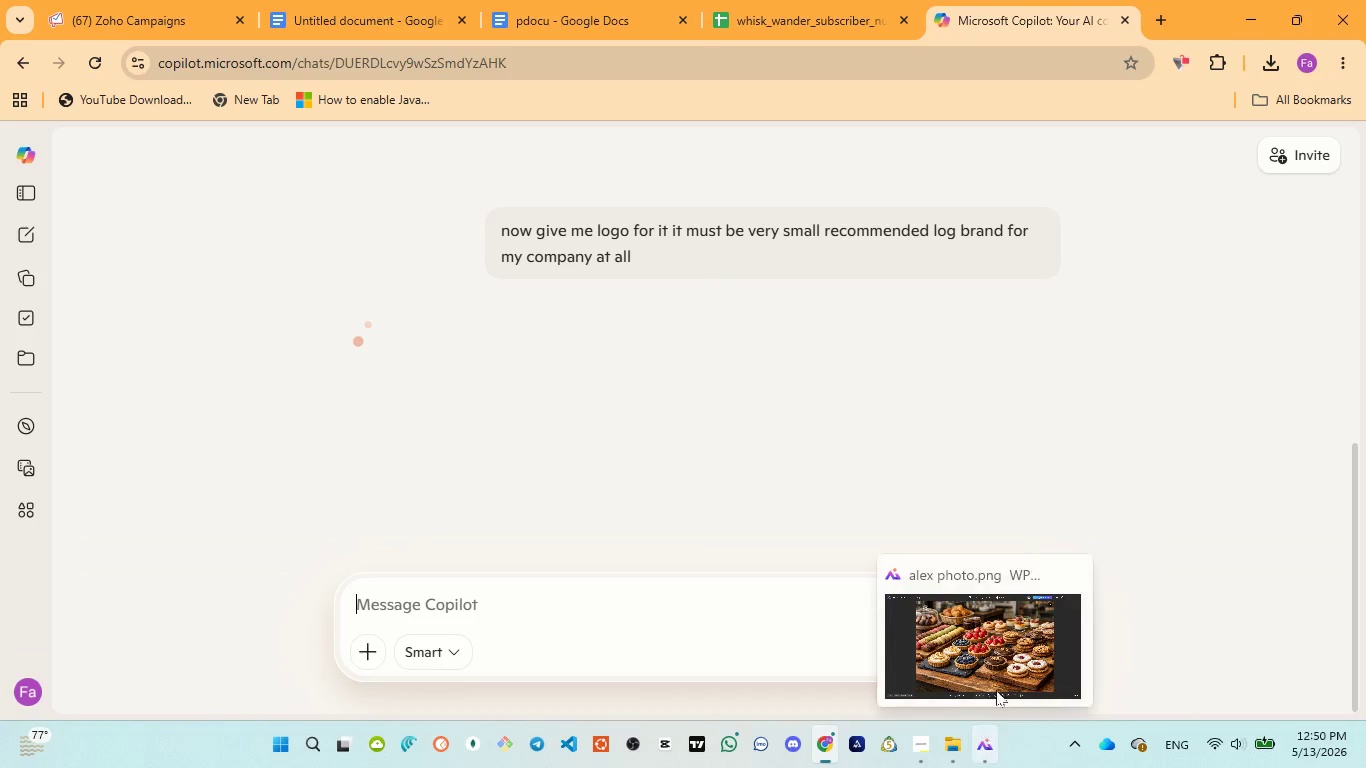 
left_click([1065, 574])
 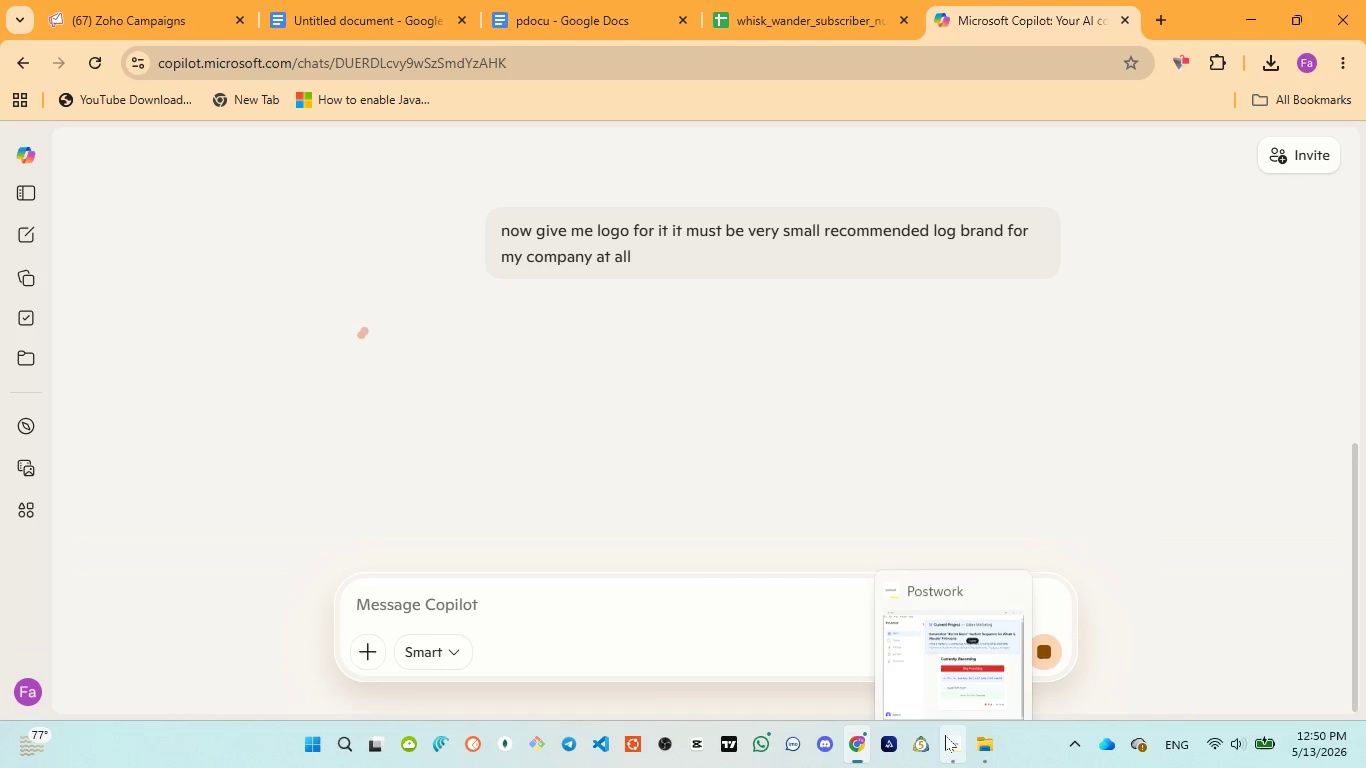 
left_click([951, 659])